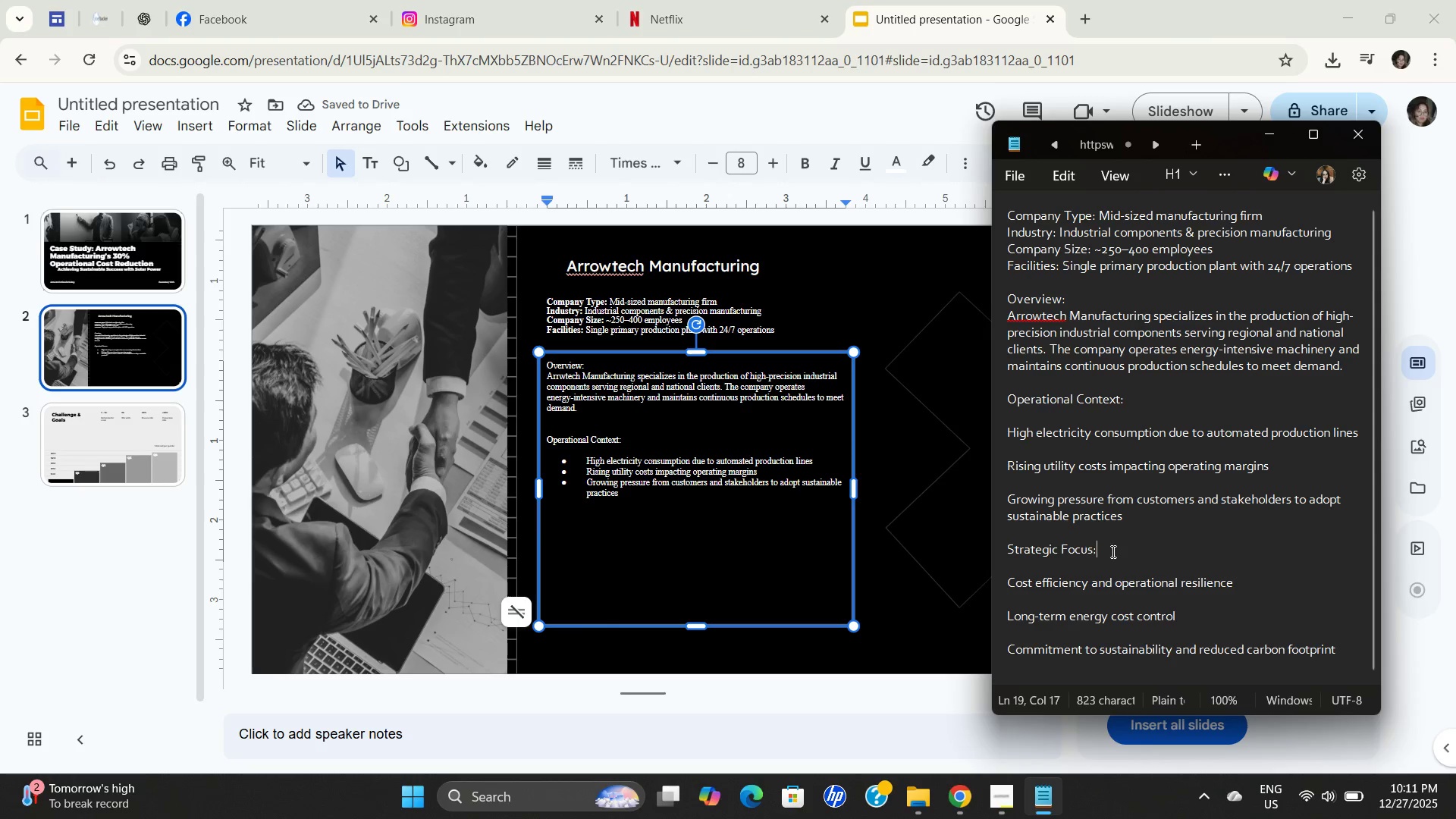 
left_click_drag(start_coordinate=[1116, 554], to_coordinate=[987, 548])
 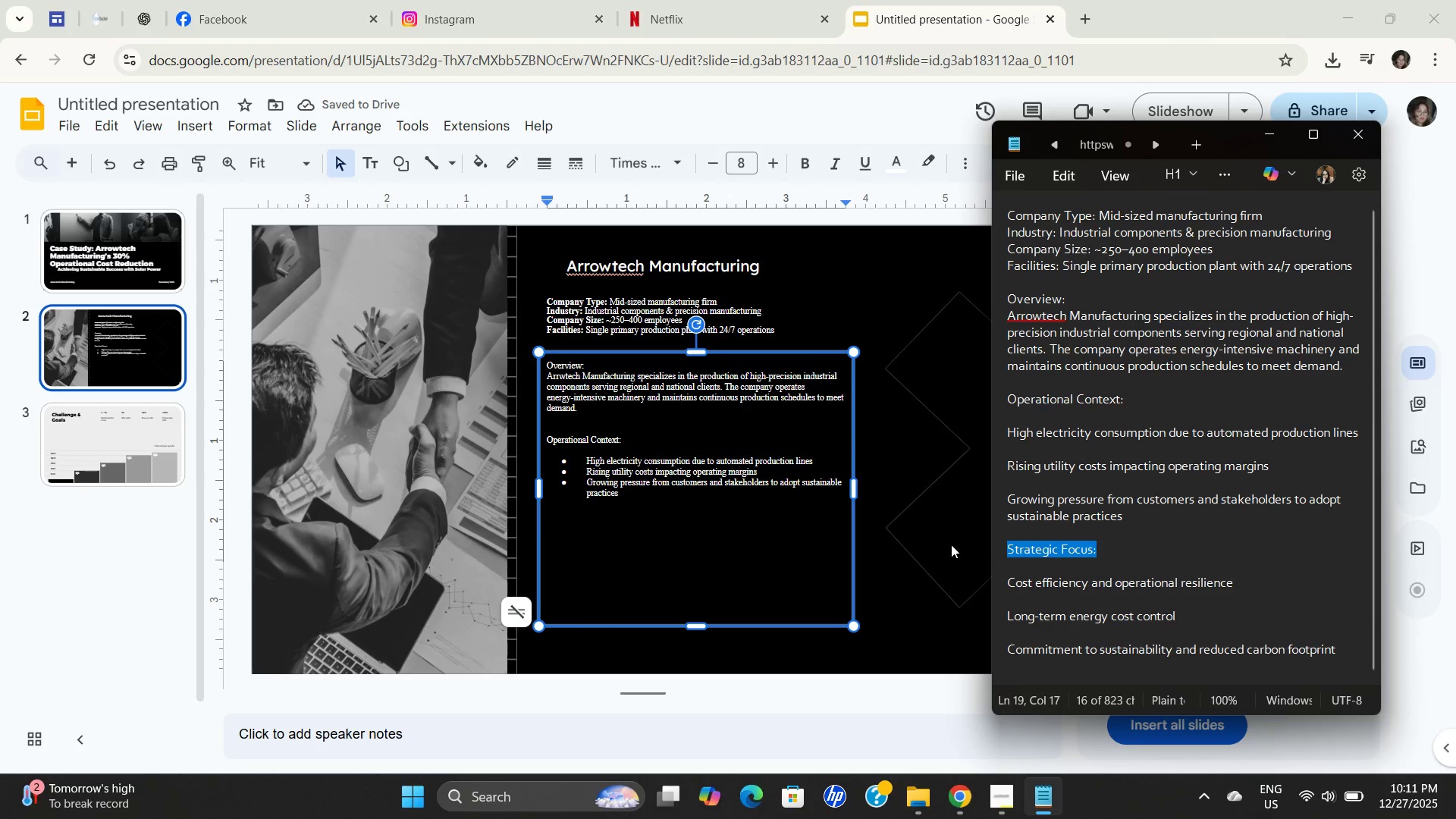 
key(Control+C)
 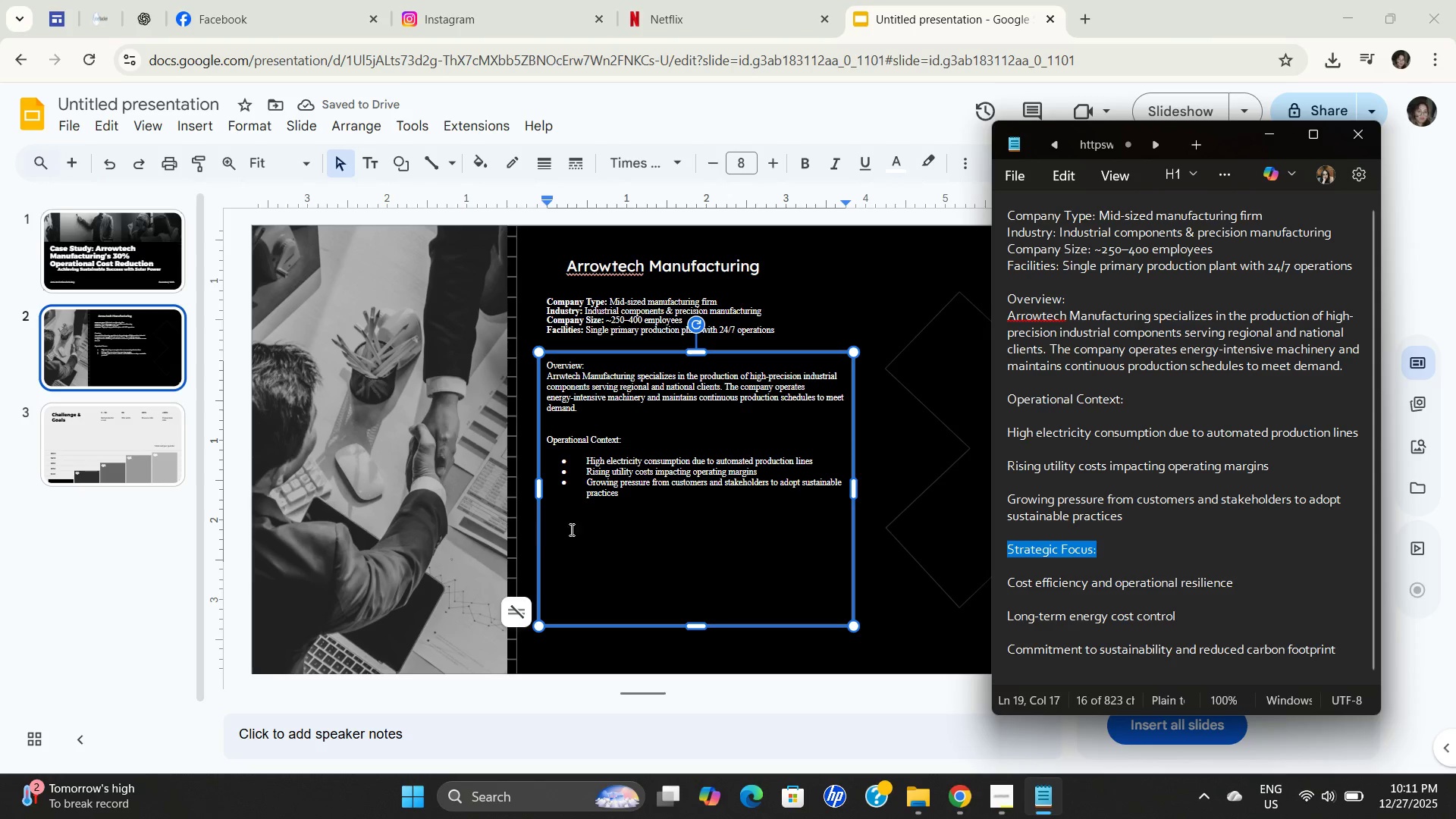 
key(Control+C)
 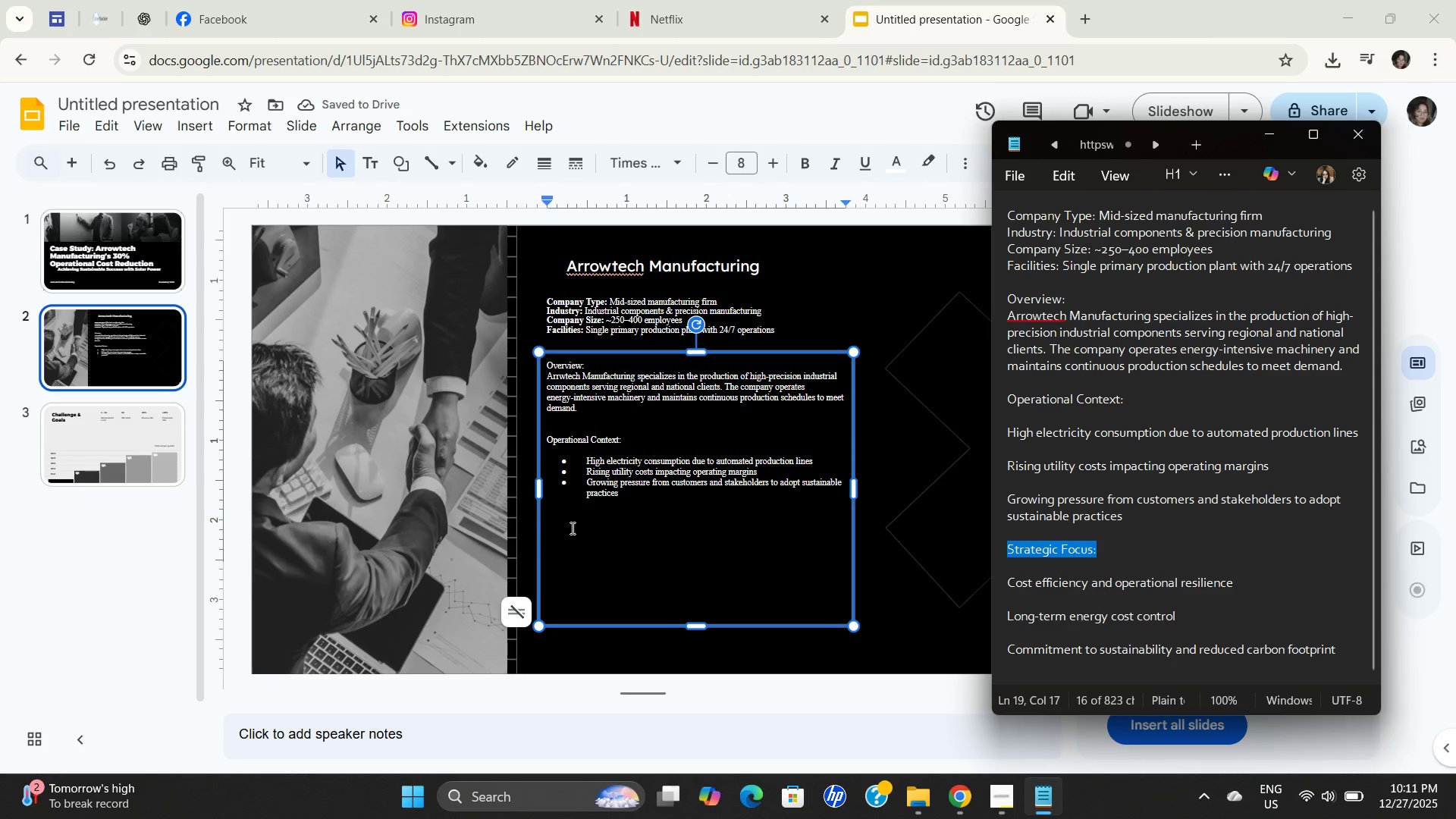 
key(Control+C)
 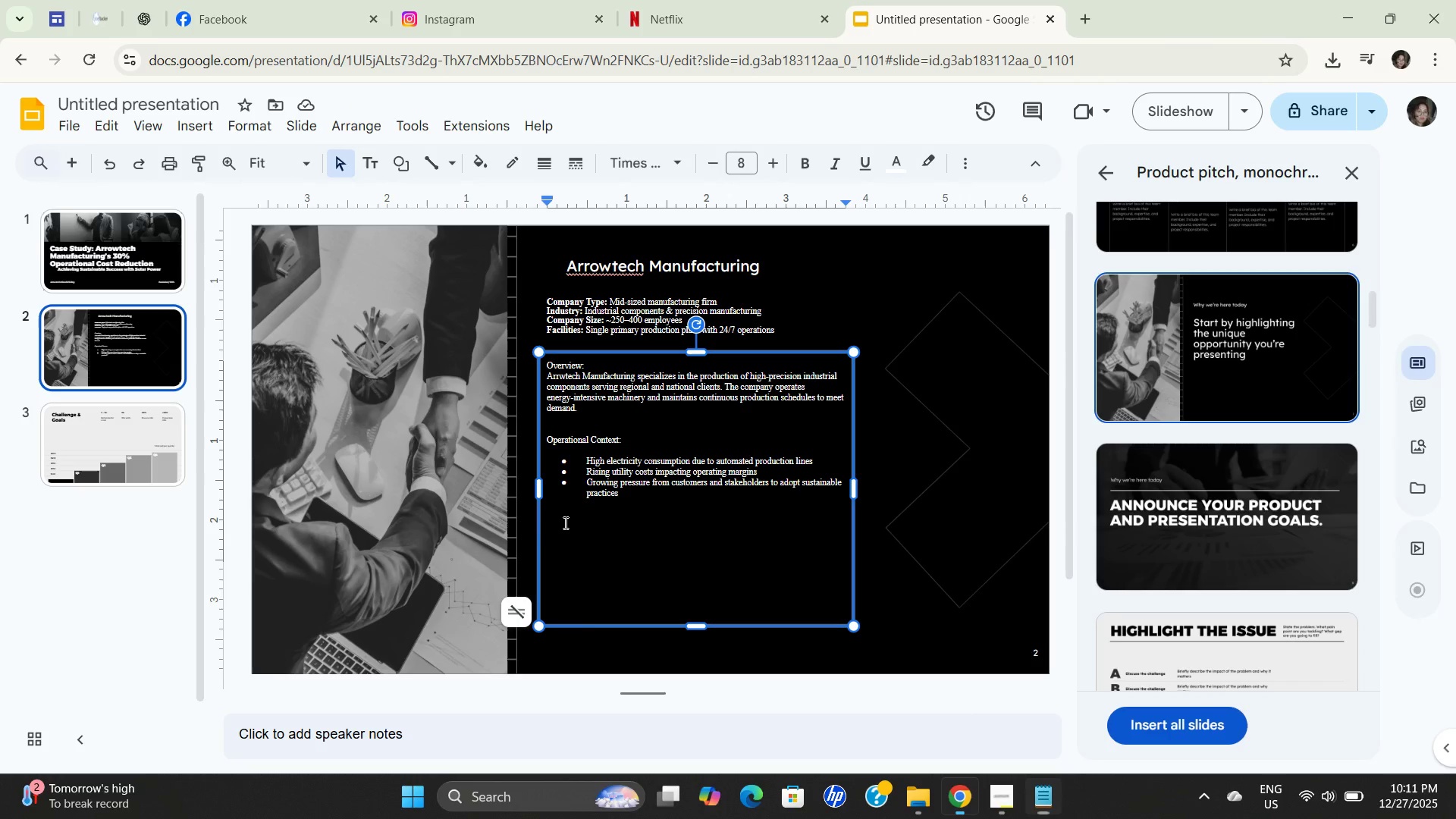 
left_click([564, 522])
 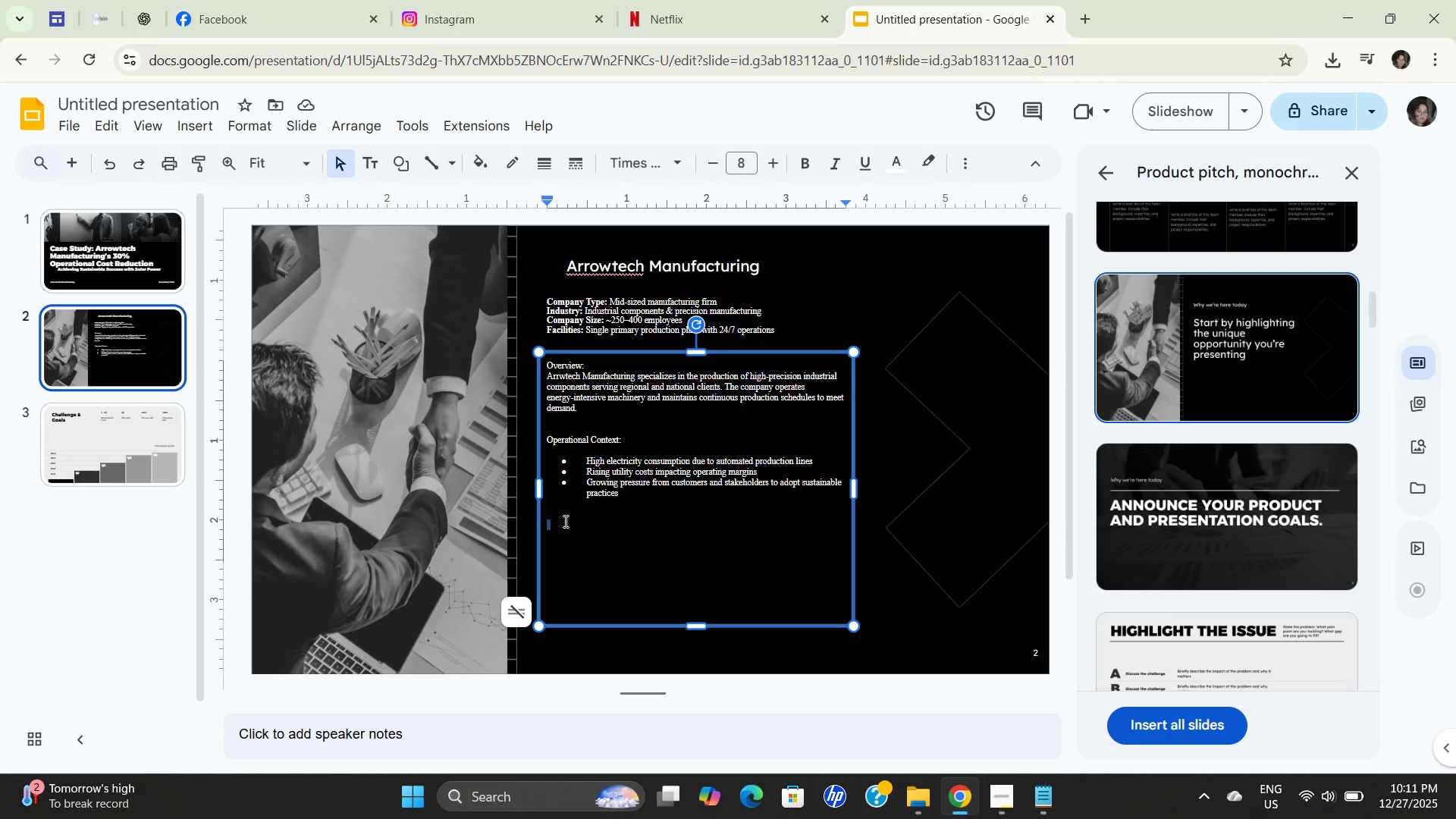 
key(Control+ControlLeft)
 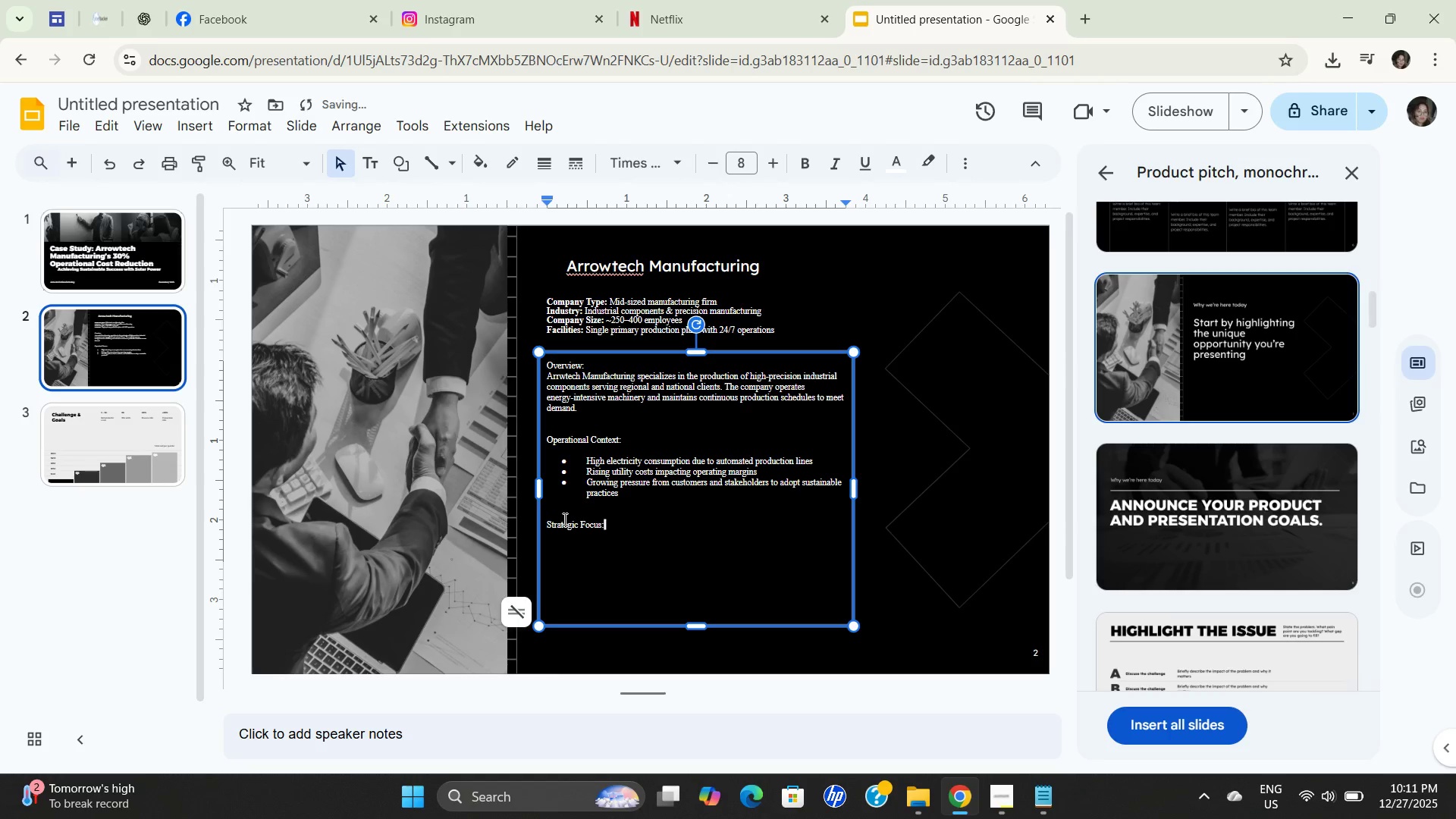 
key(Control+V)
 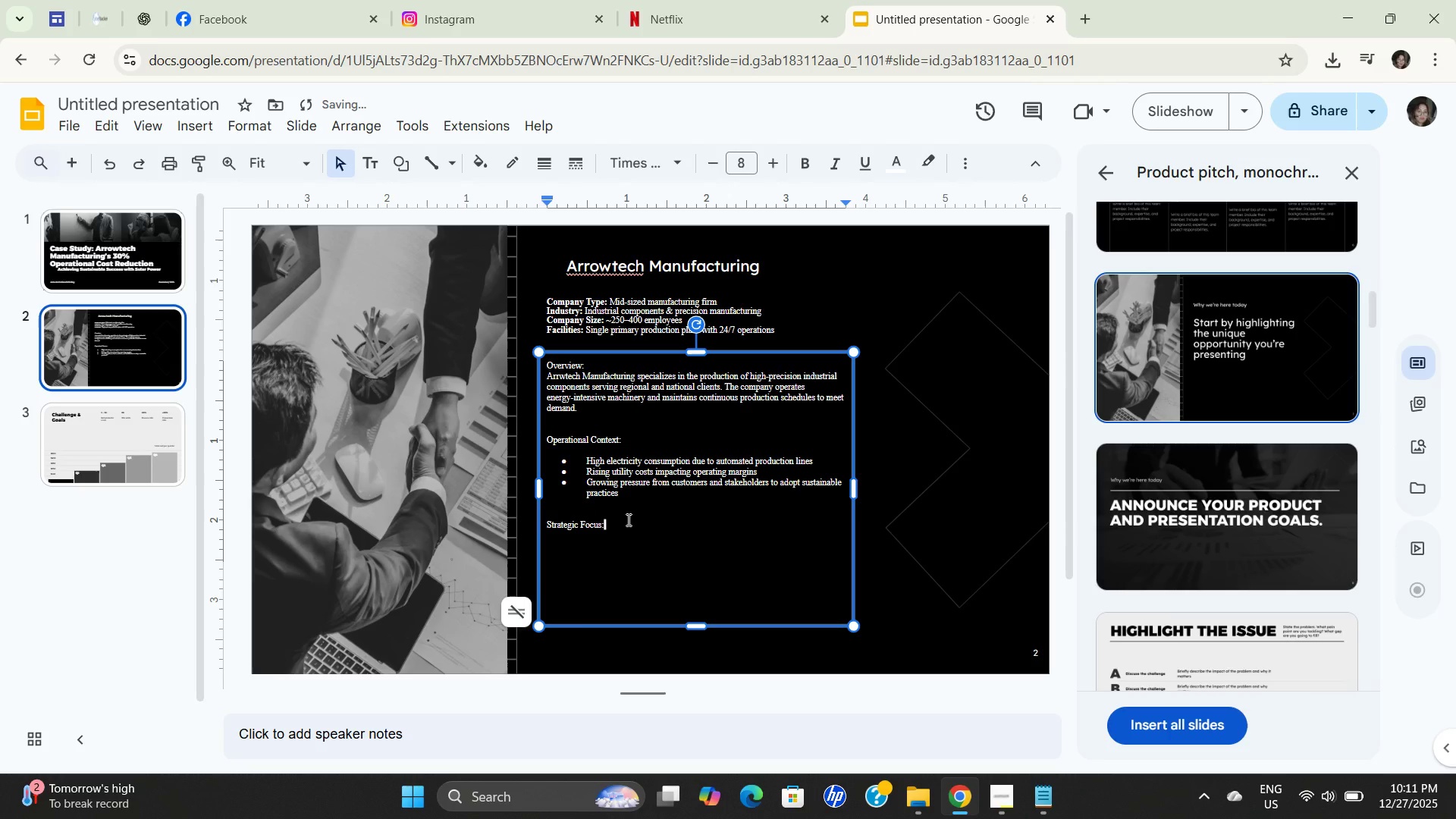 
key(NumpadEnter)
 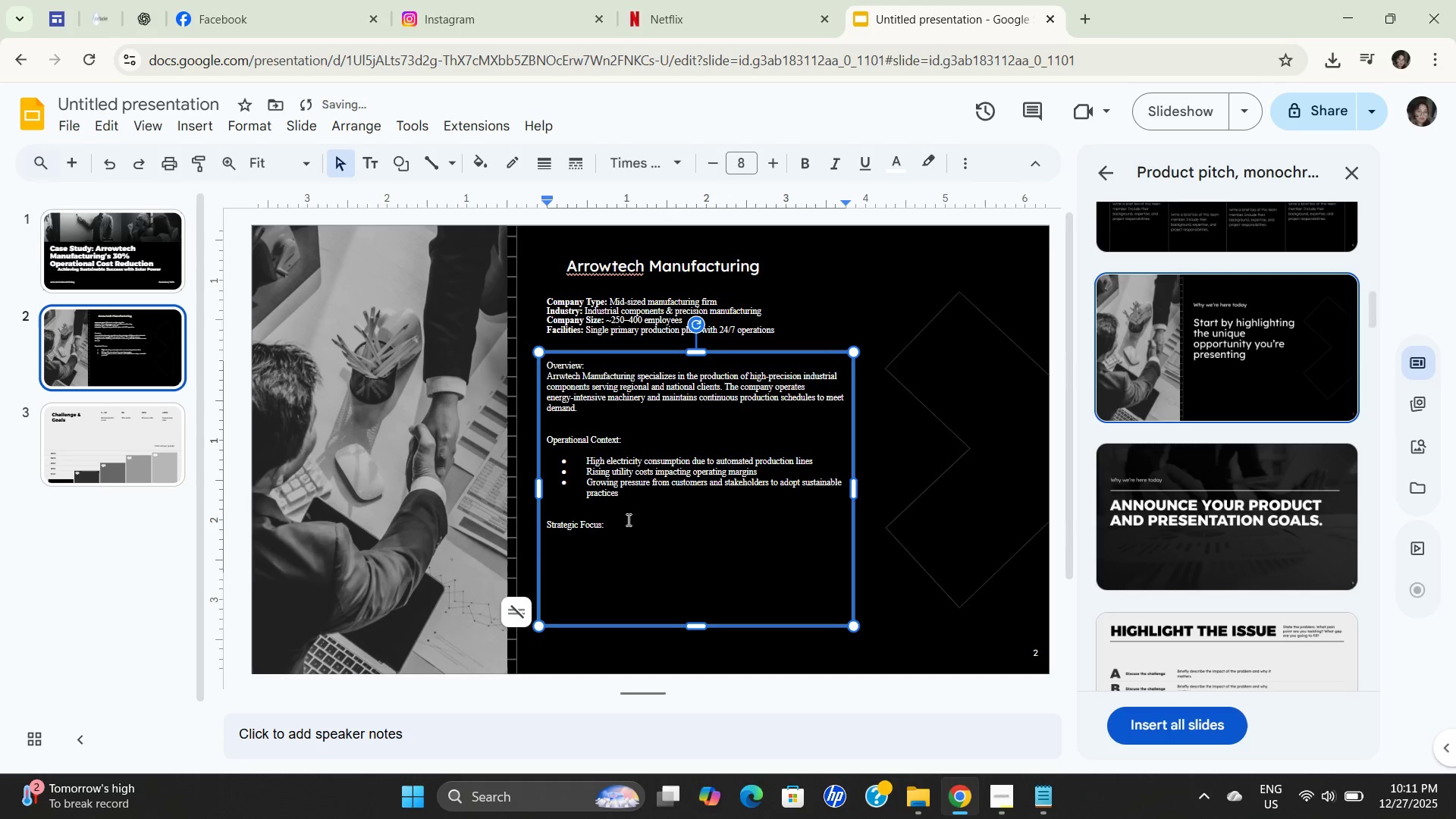 
key(Space)
 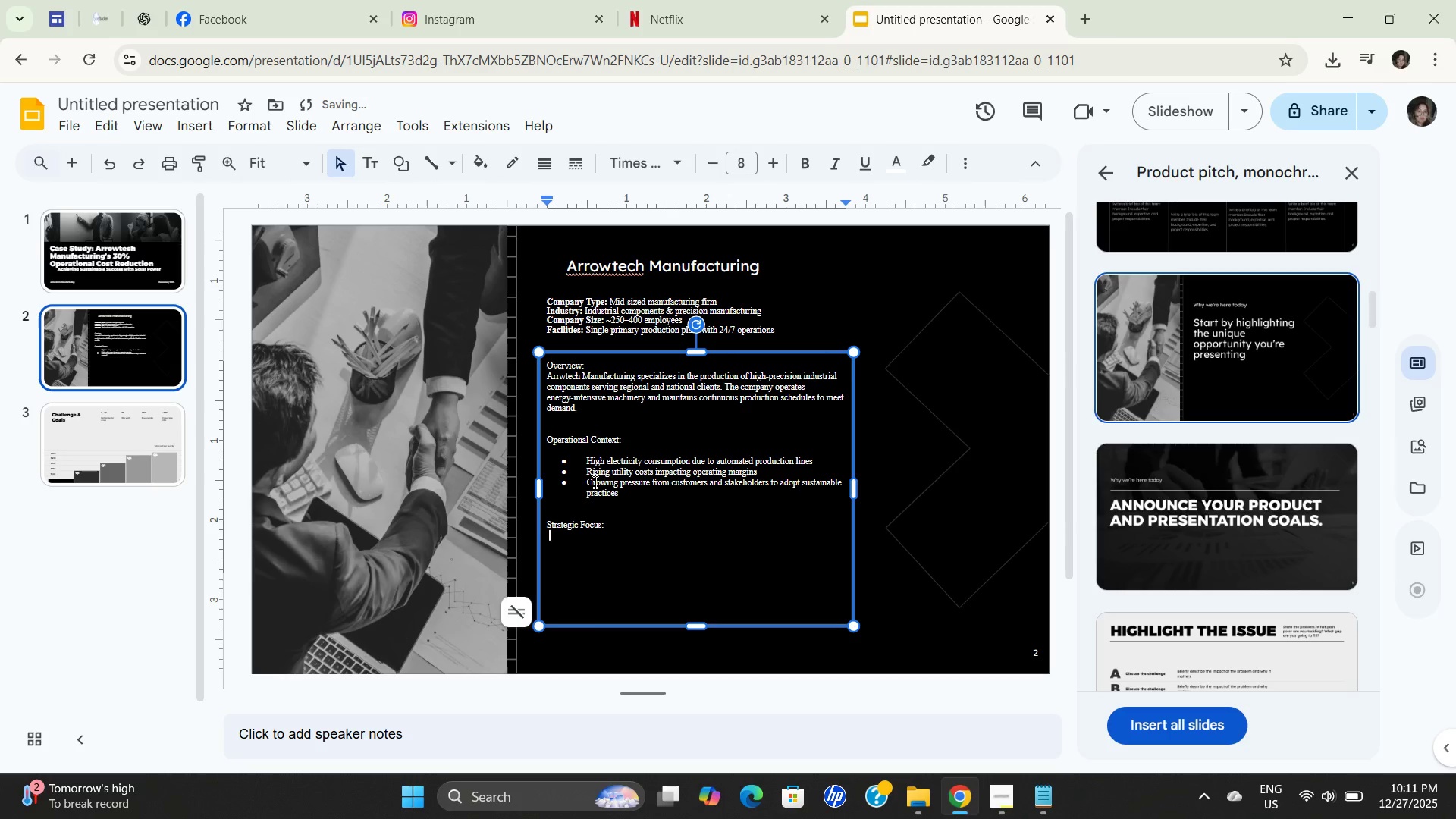 
key(Space)
 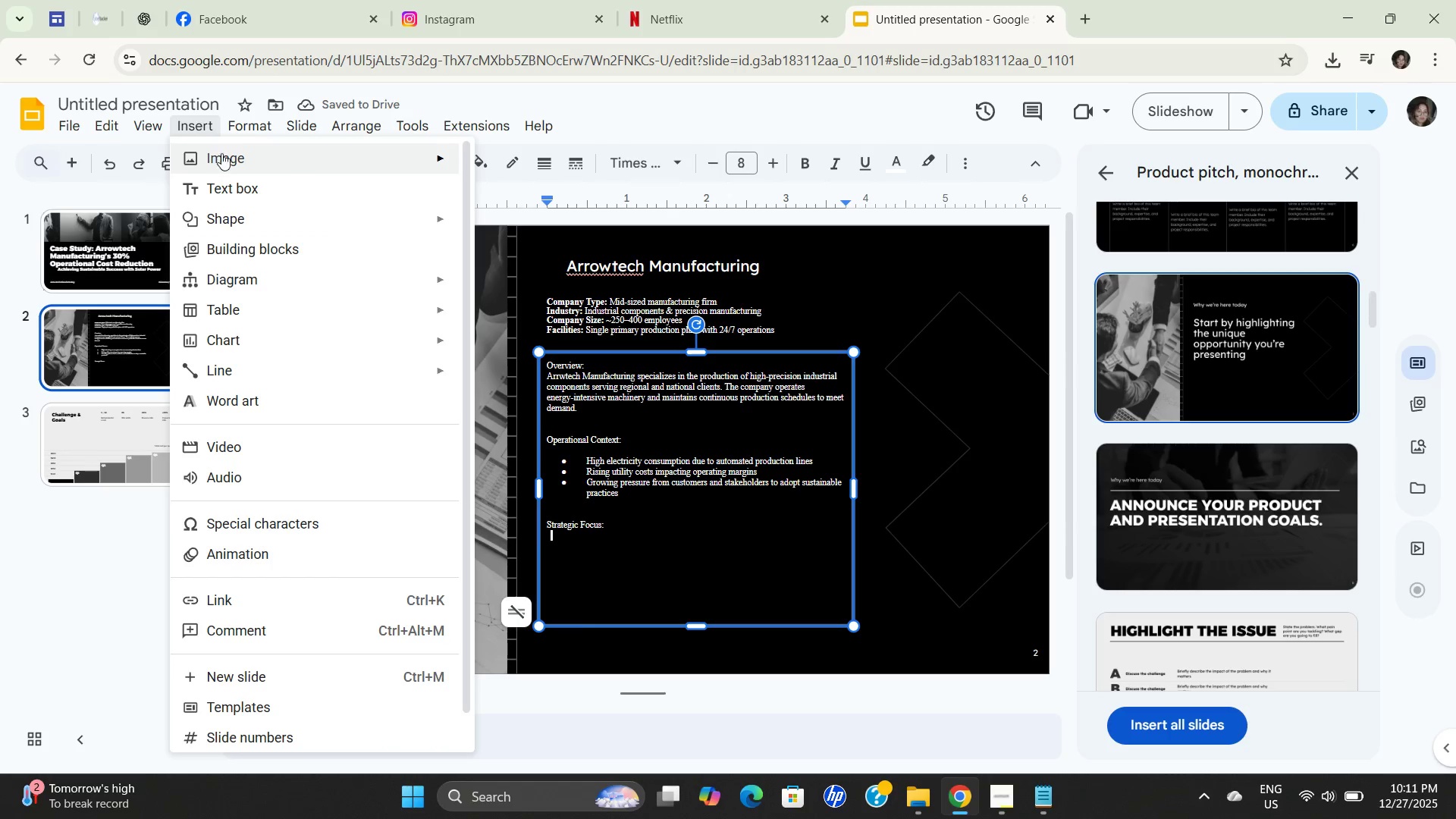 
wait(5.34)
 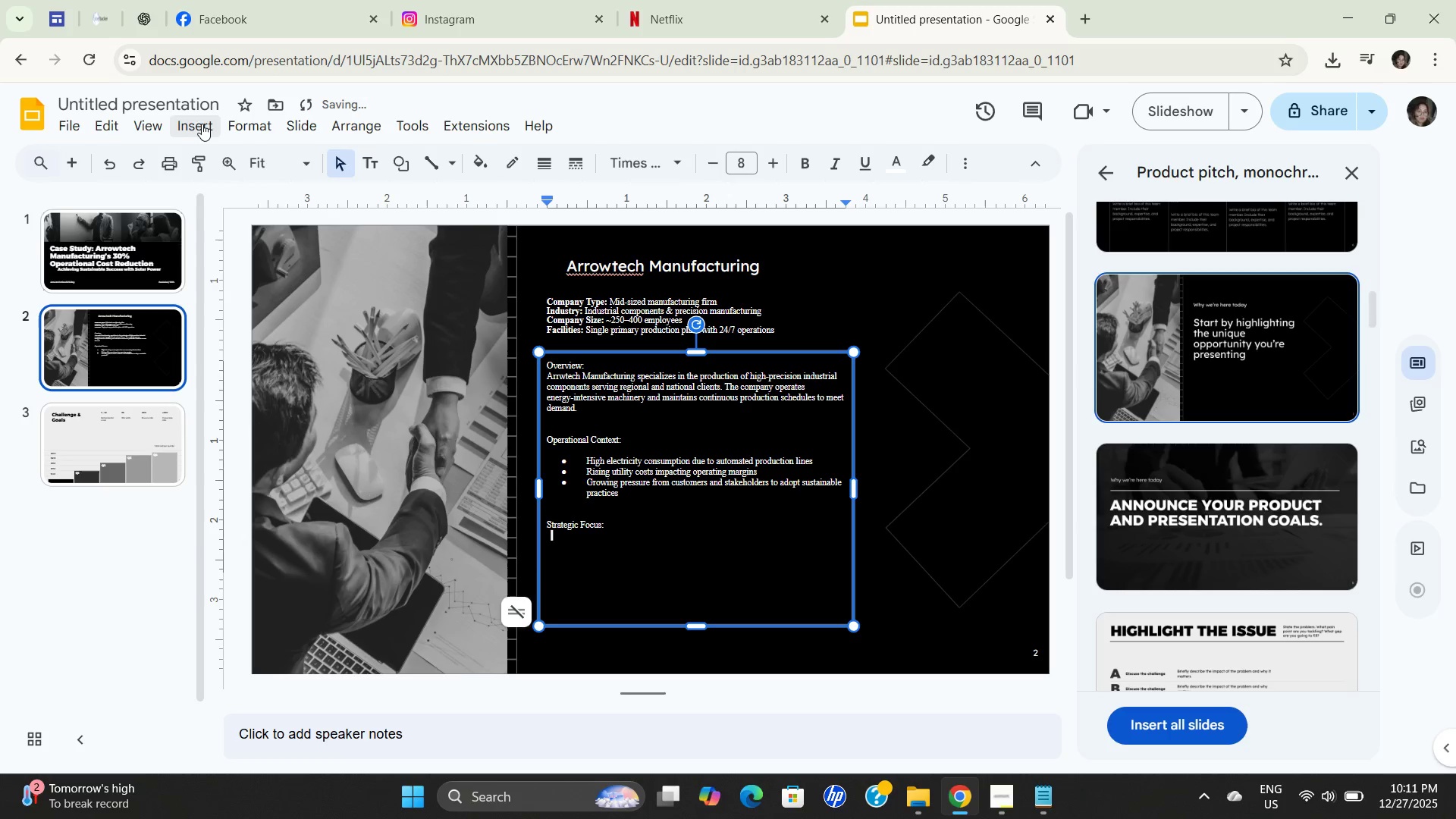 
left_click_drag(start_coordinate=[295, 247], to_coordinate=[295, 252])
 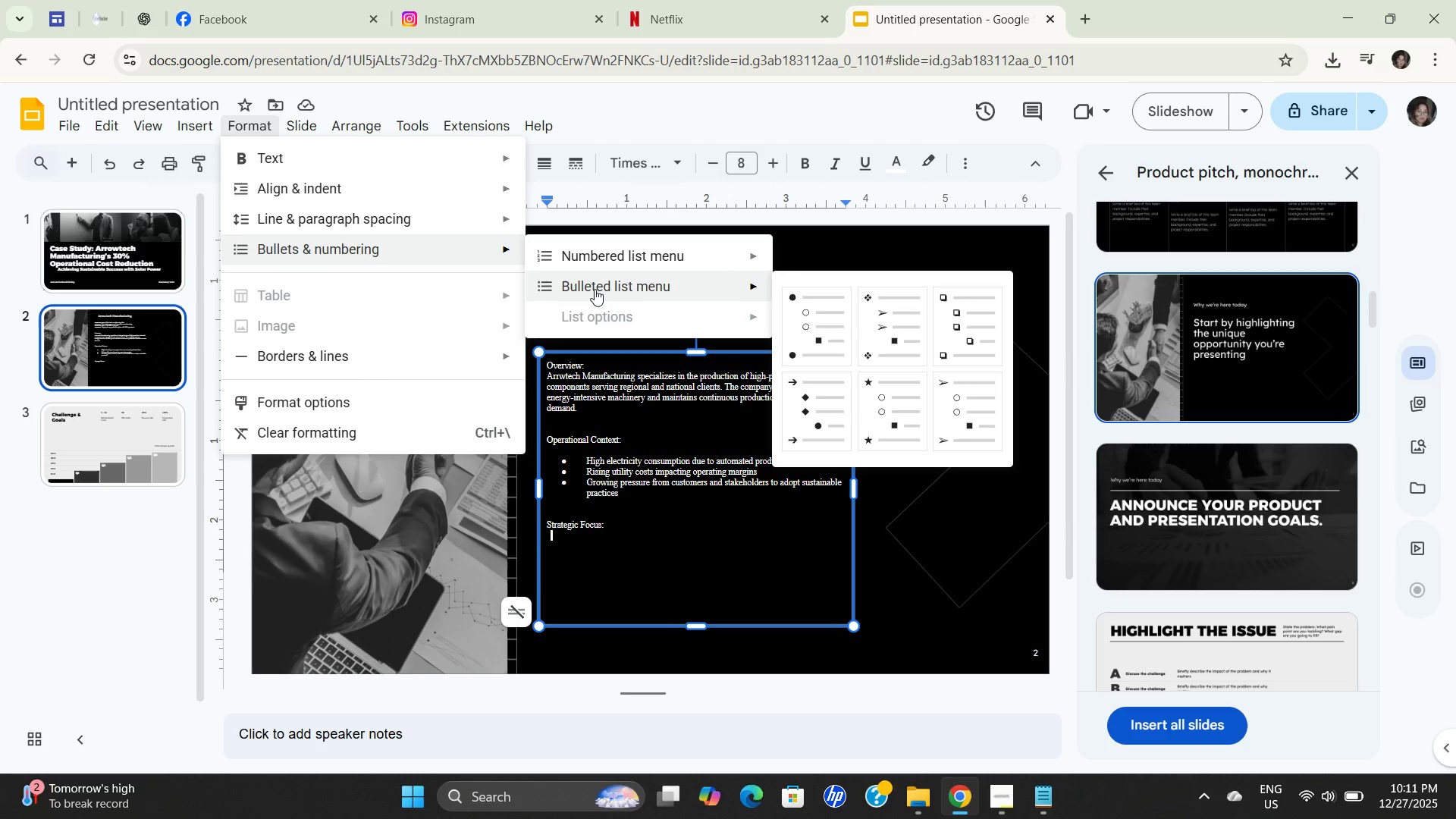 
left_click([593, 289])
 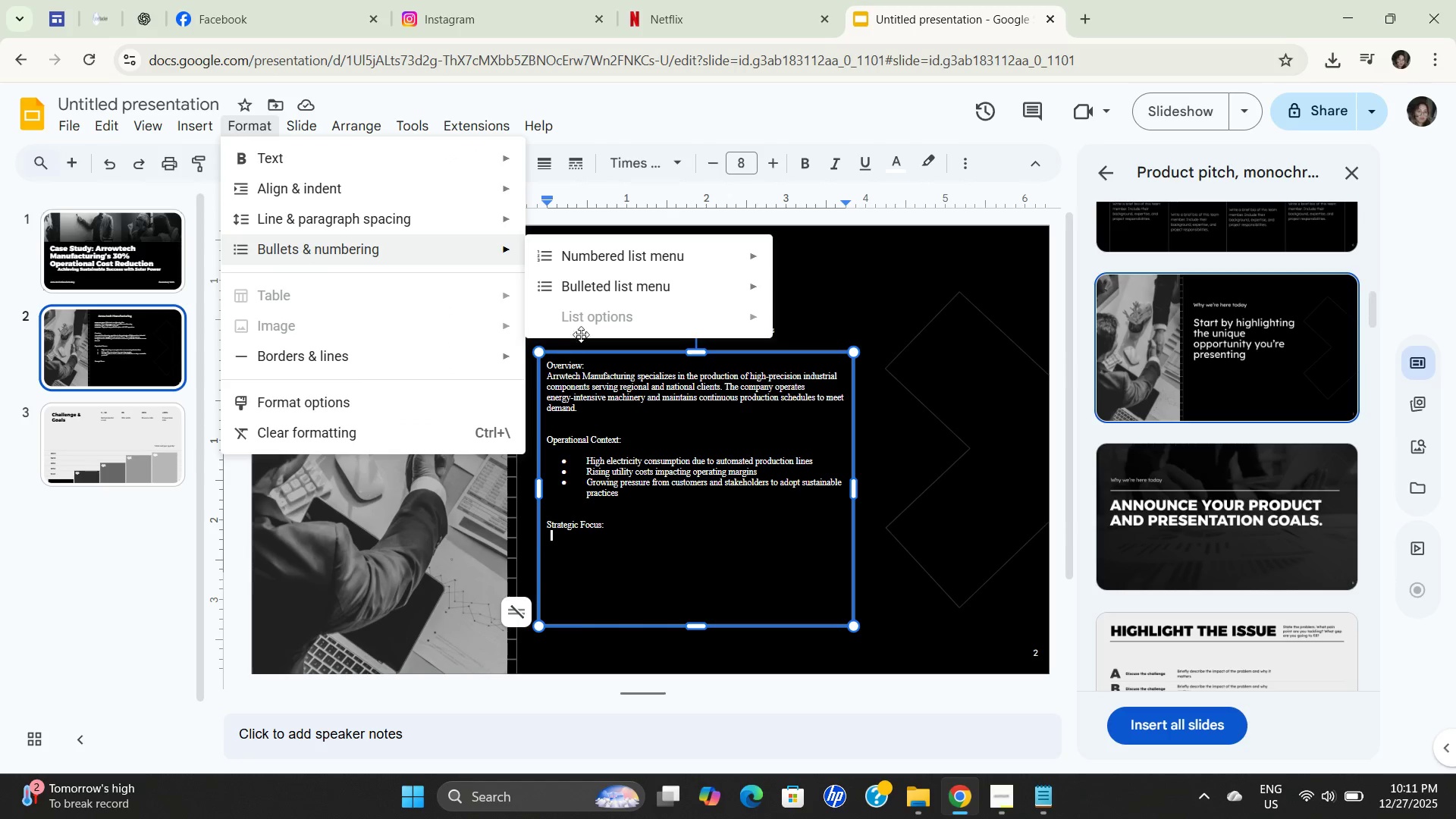 
left_click([585, 277])
 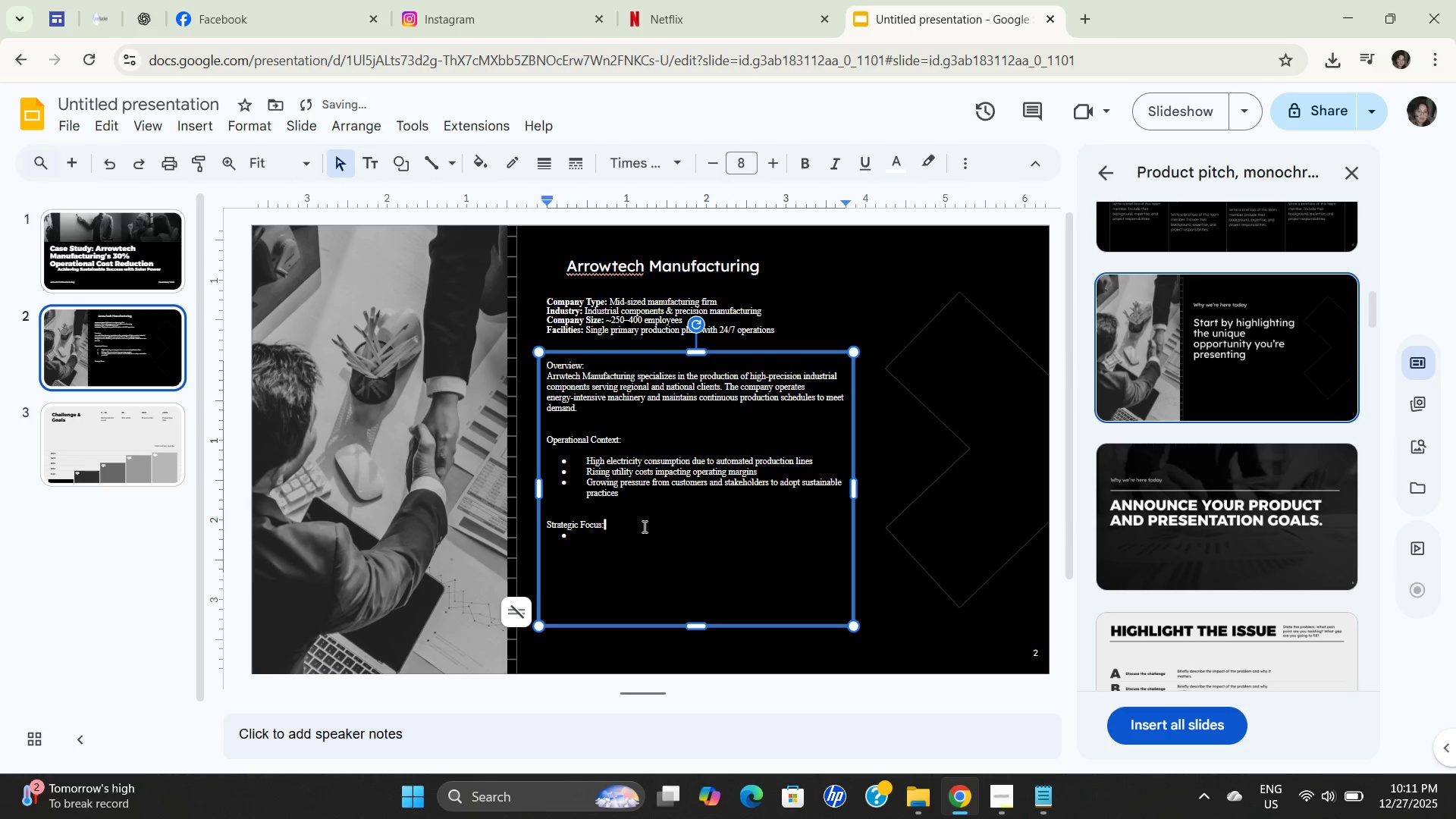 
key(NumpadEnter)
 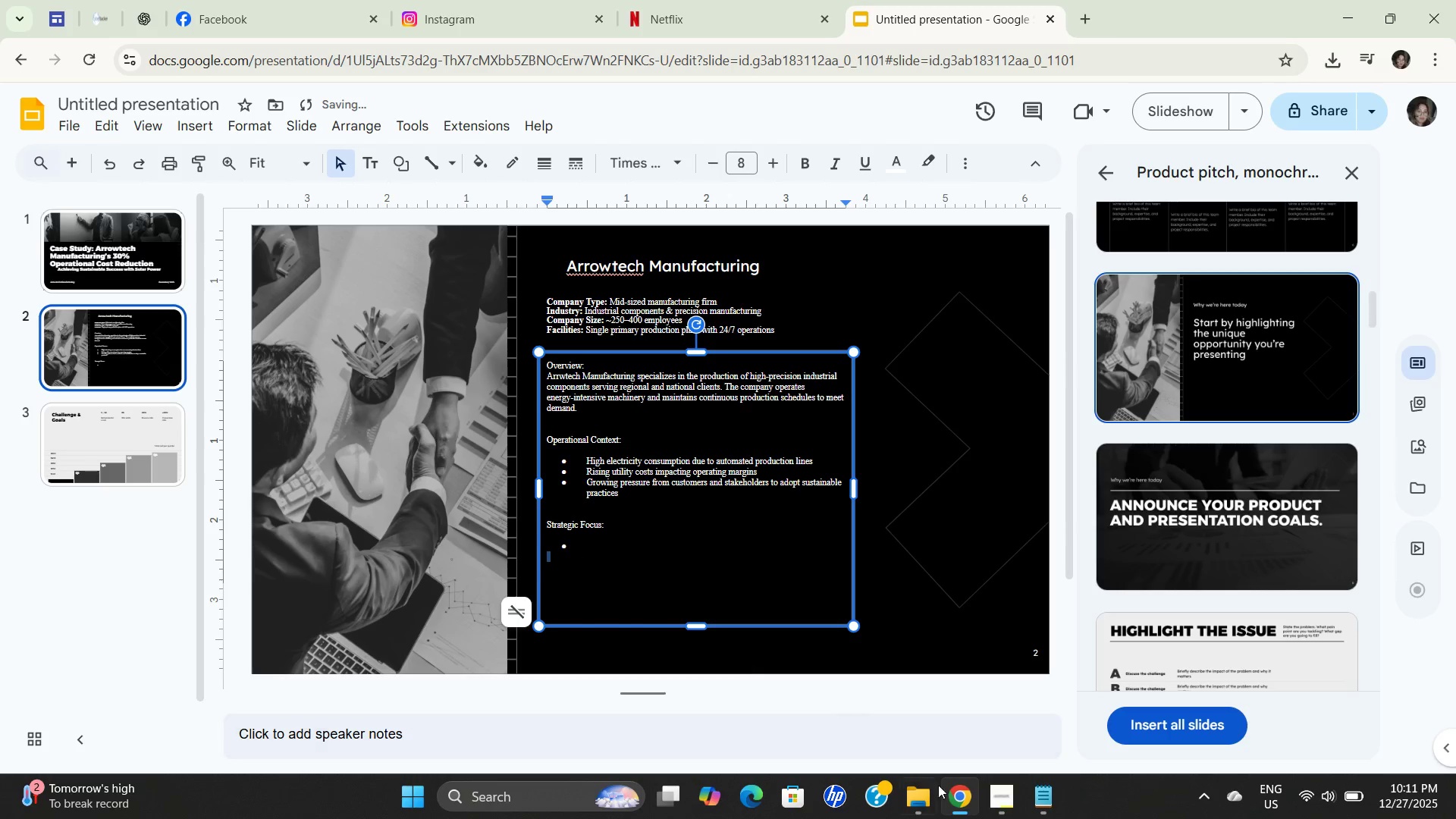 
left_click([1045, 791])
 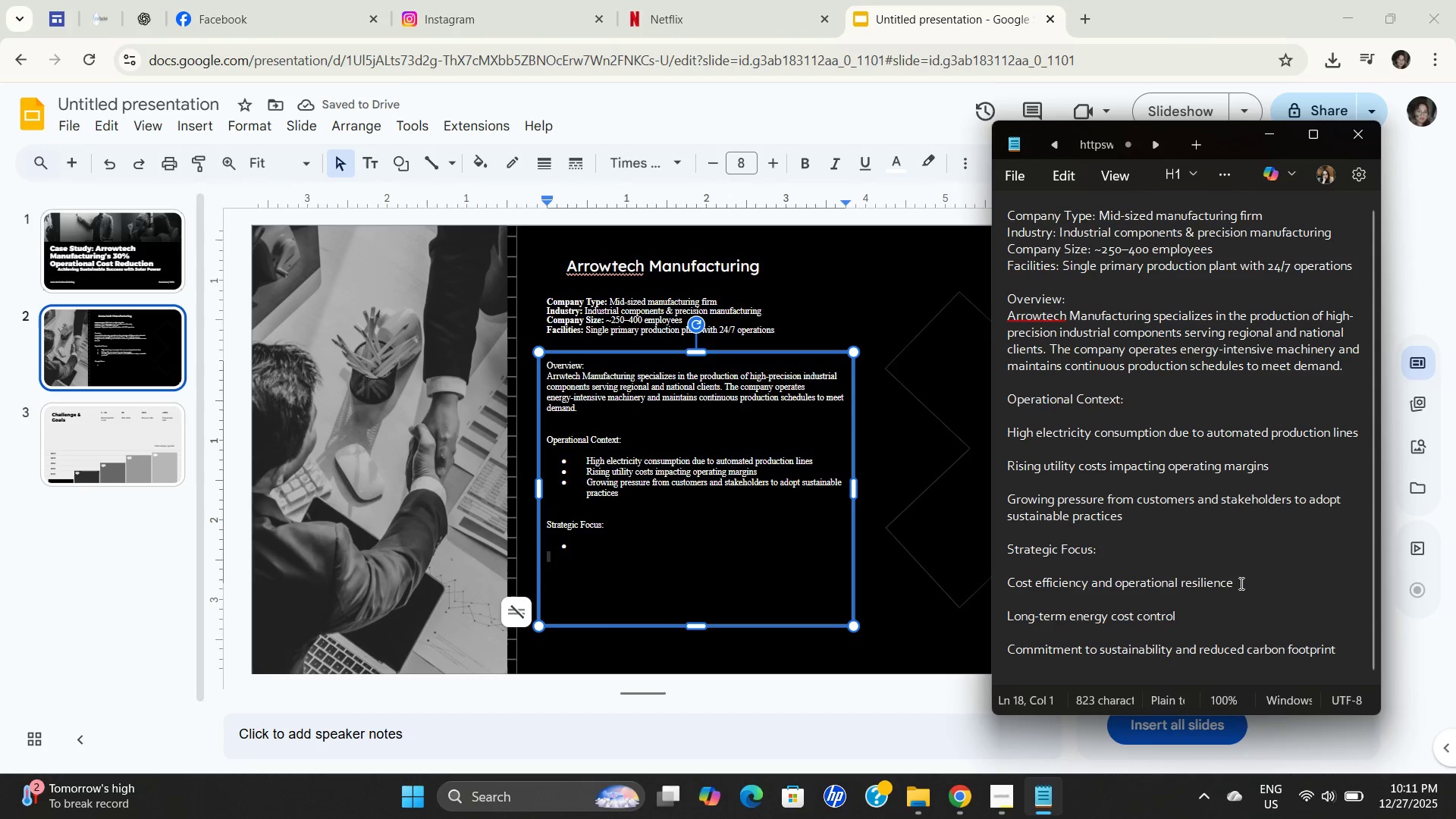 
left_click_drag(start_coordinate=[1257, 585], to_coordinate=[974, 574])
 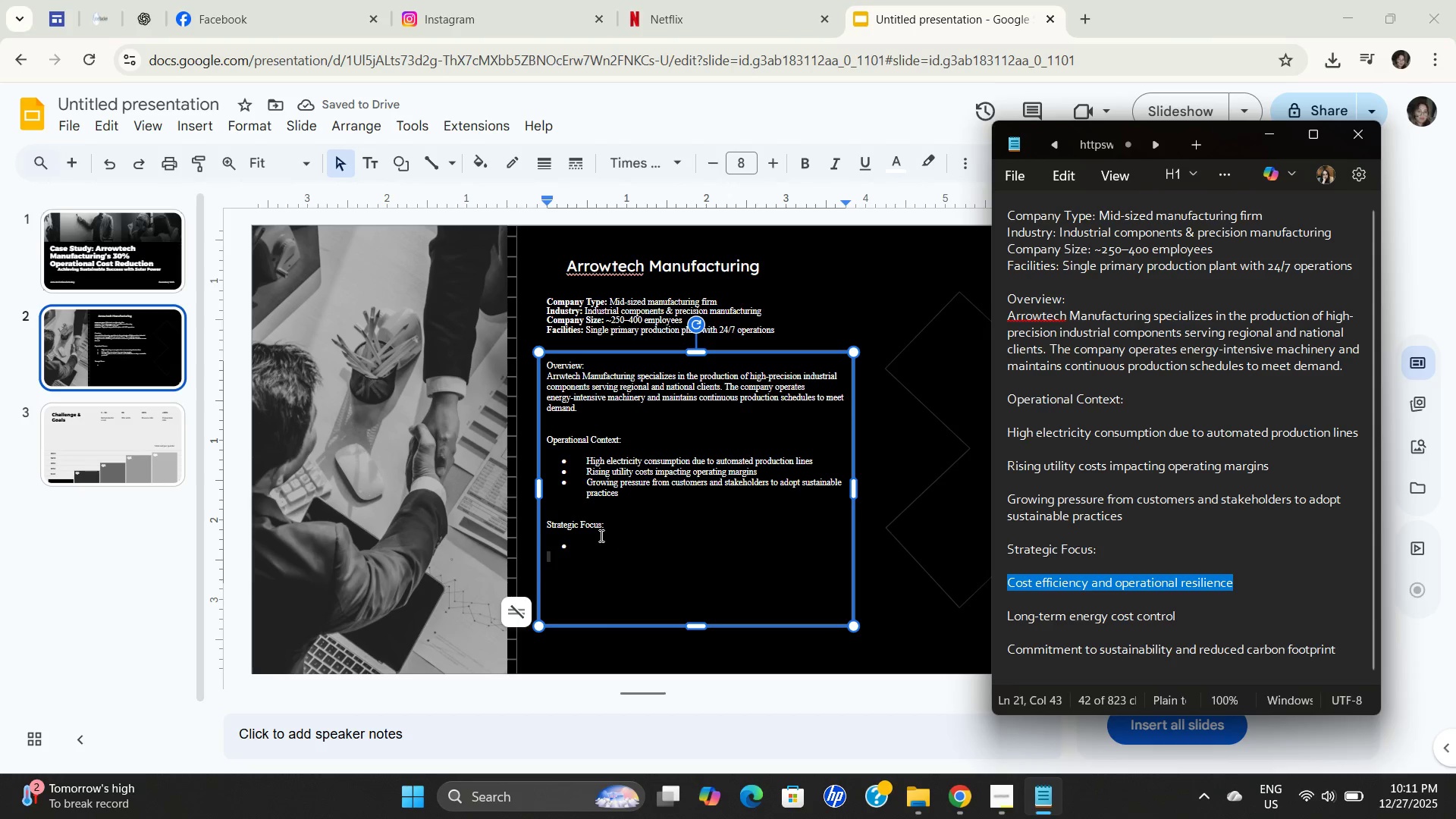 
key(Control+C)
 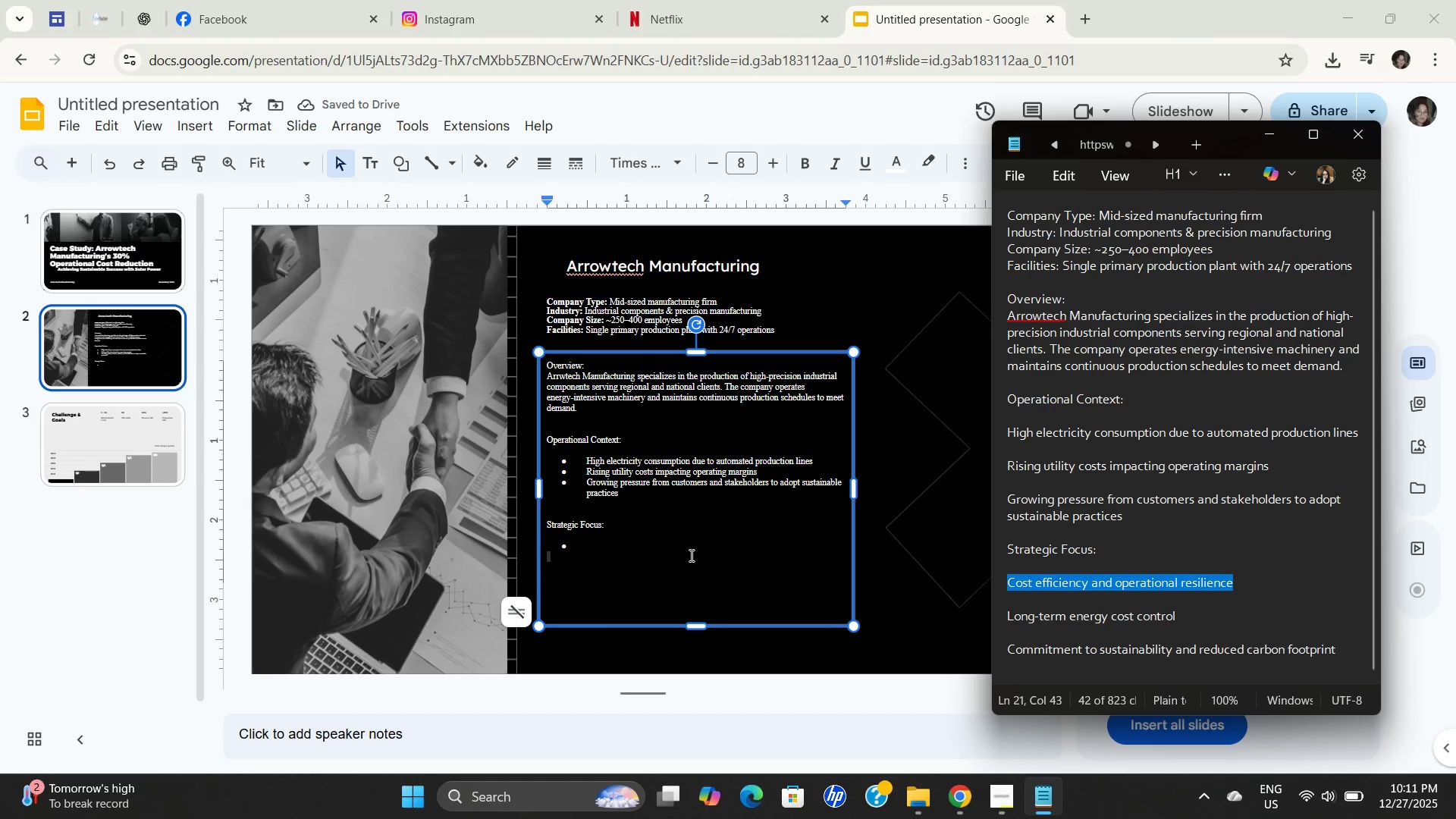 
key(Control+C)
 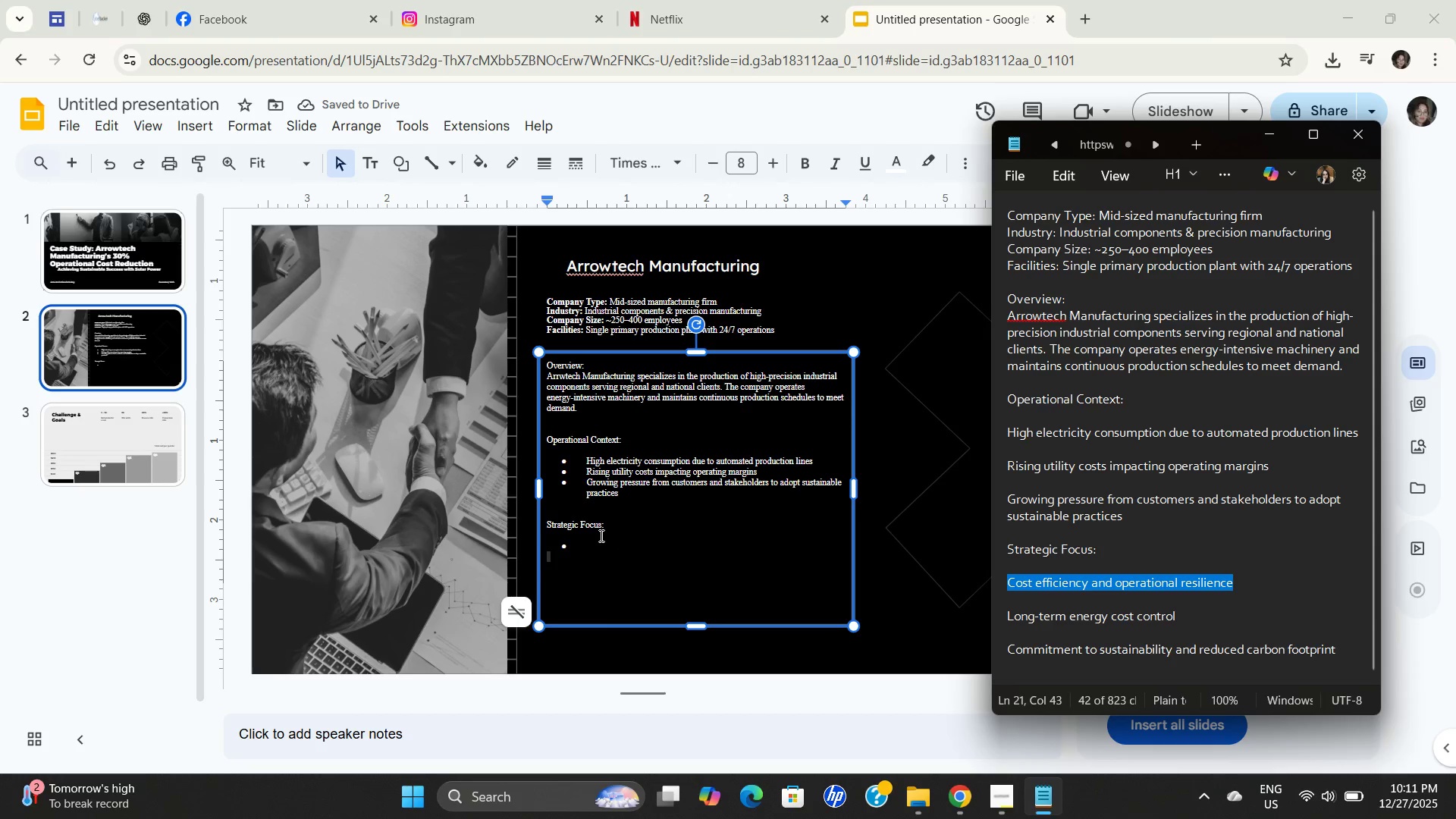 
key(Control+C)
 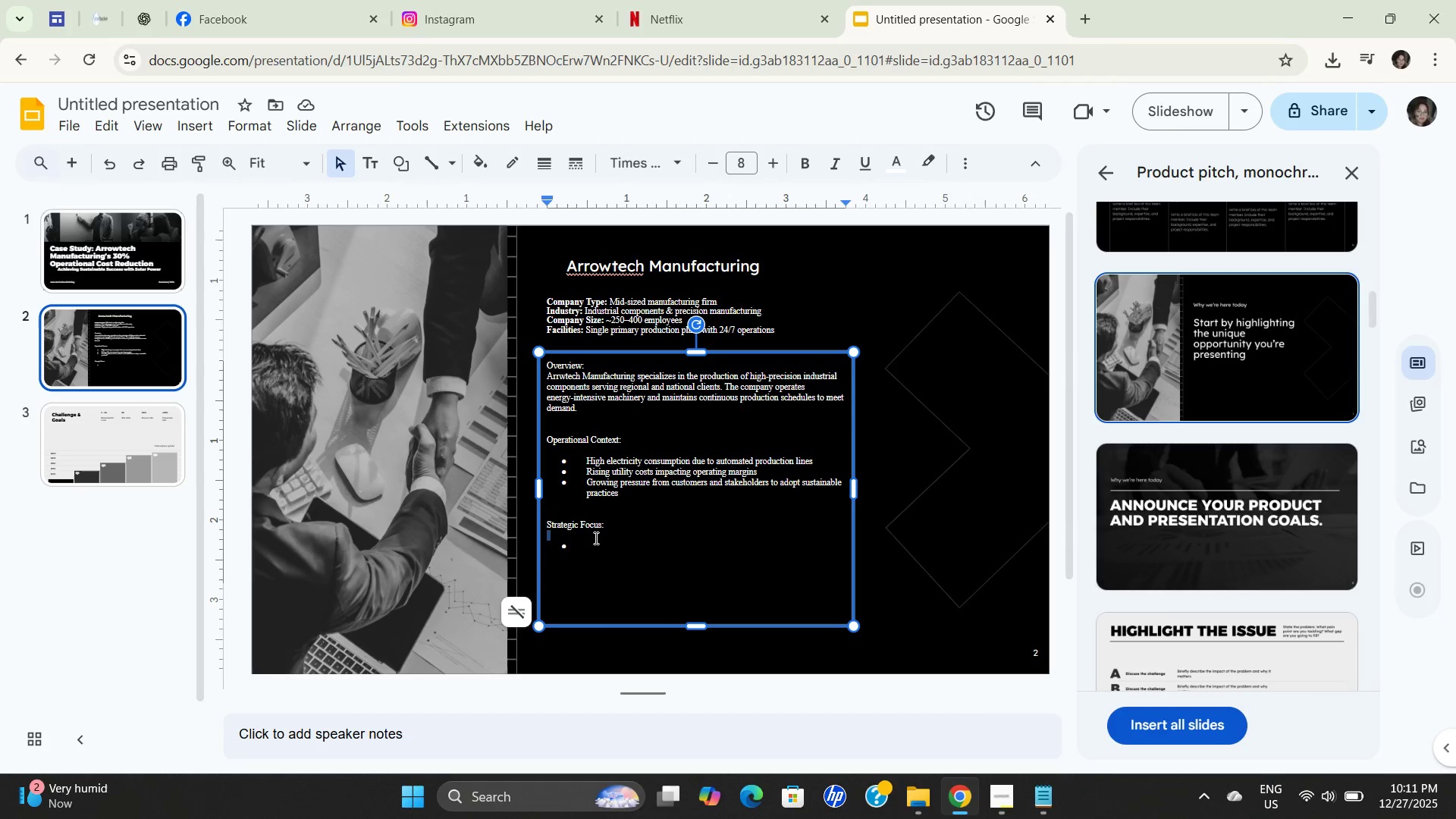 
left_click_drag(start_coordinate=[594, 538], to_coordinate=[590, 540])
 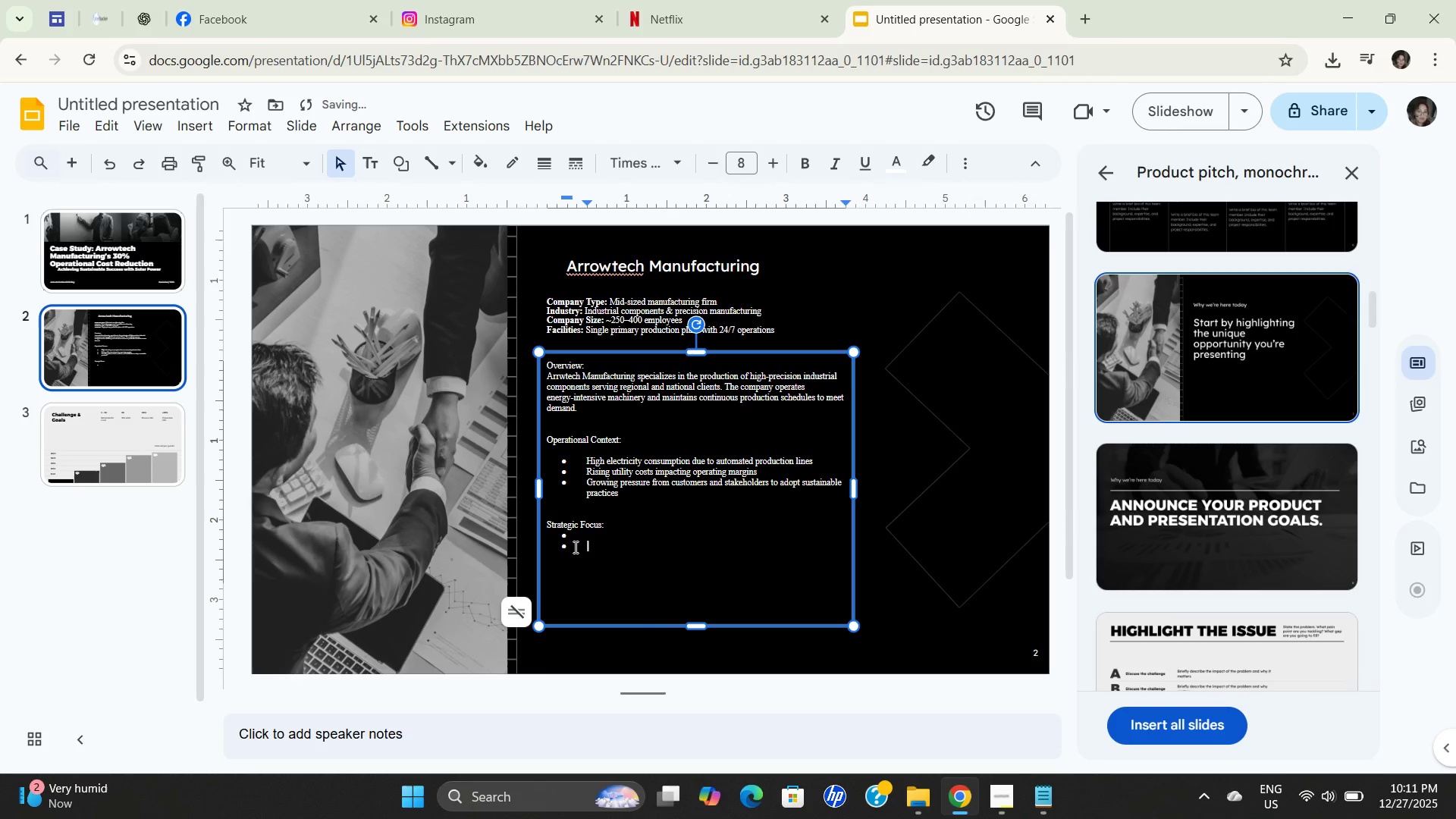 
double_click([574, 547])
 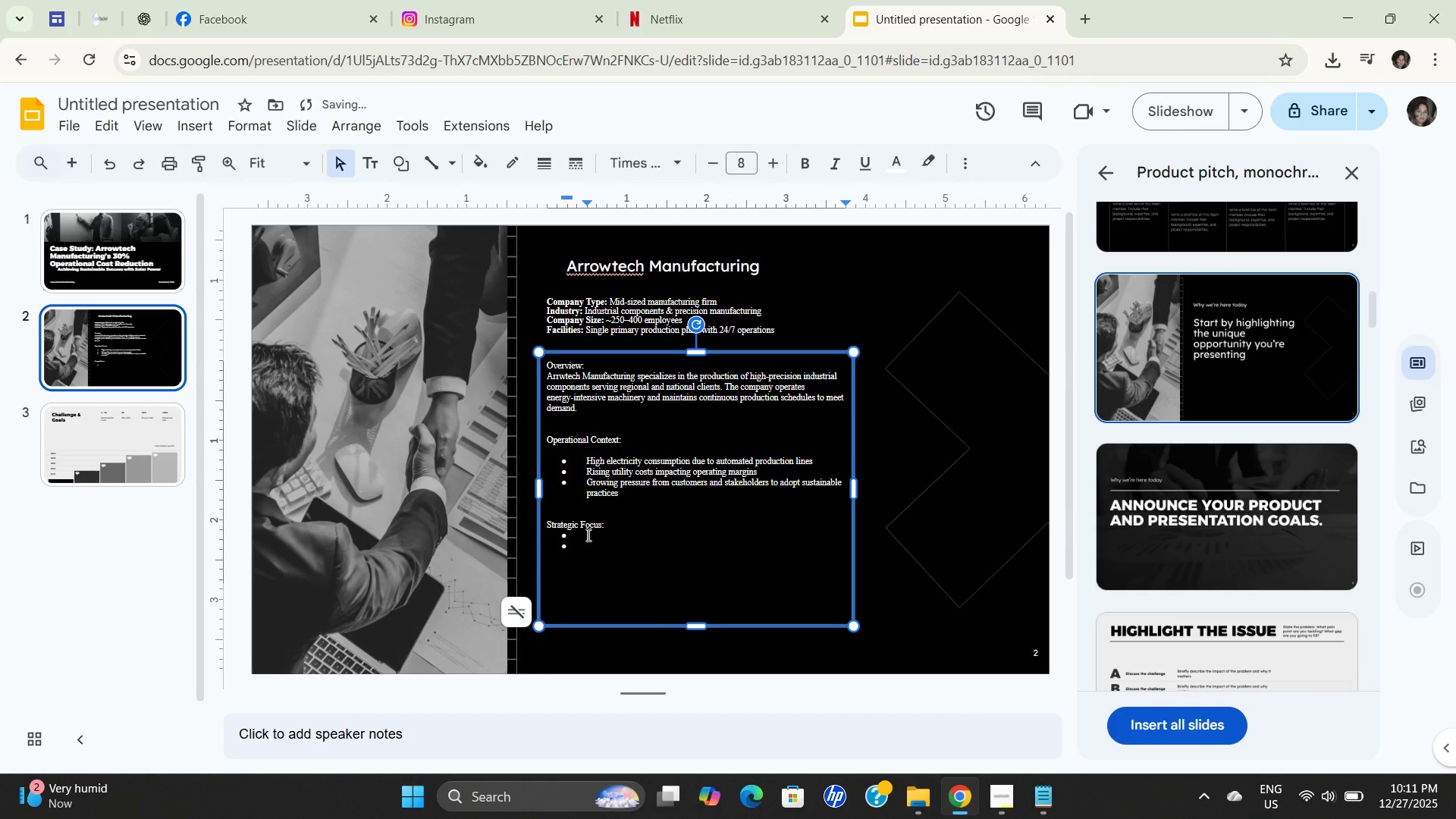 
key(Control+V)
 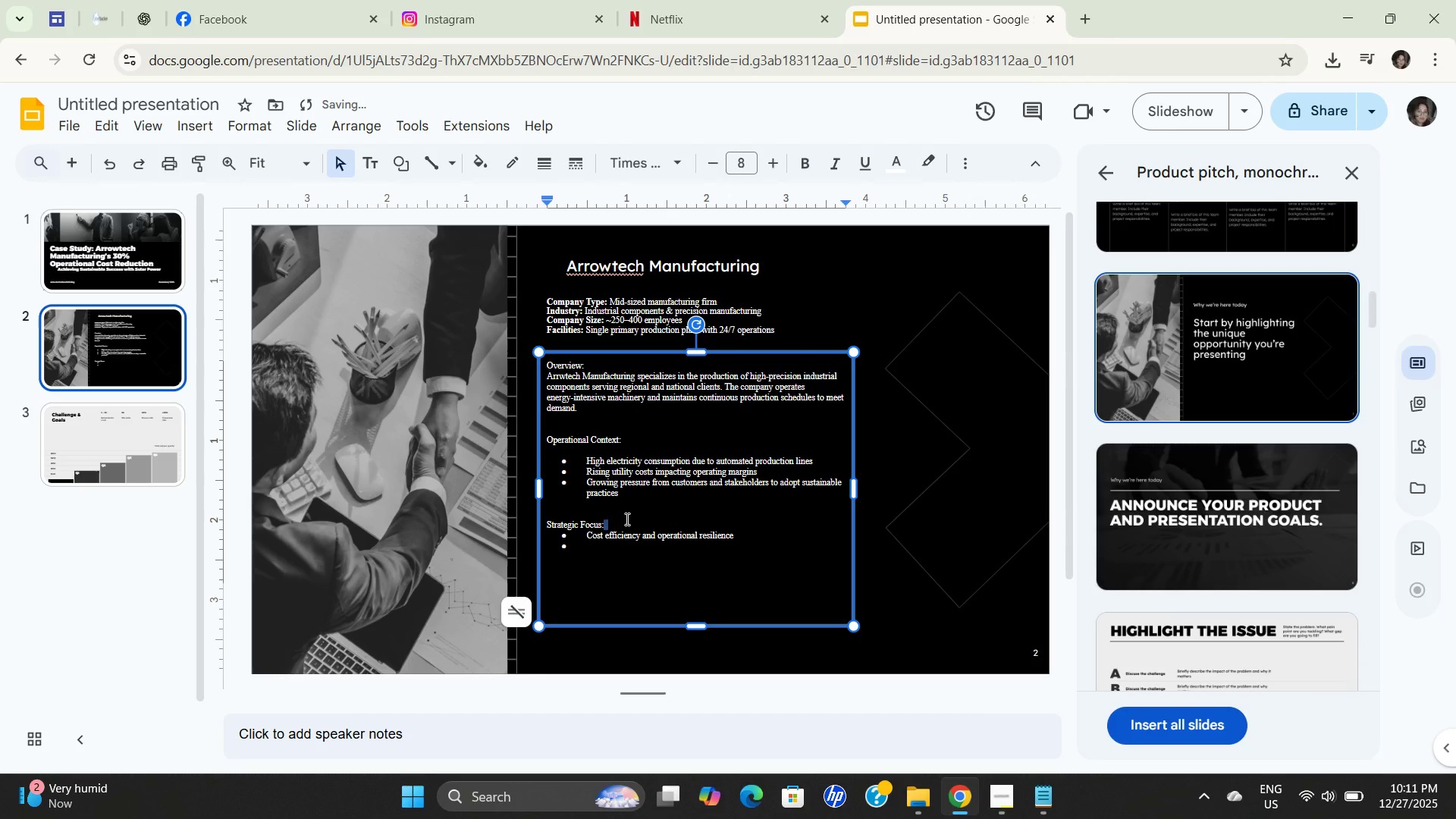 
key(Enter)
 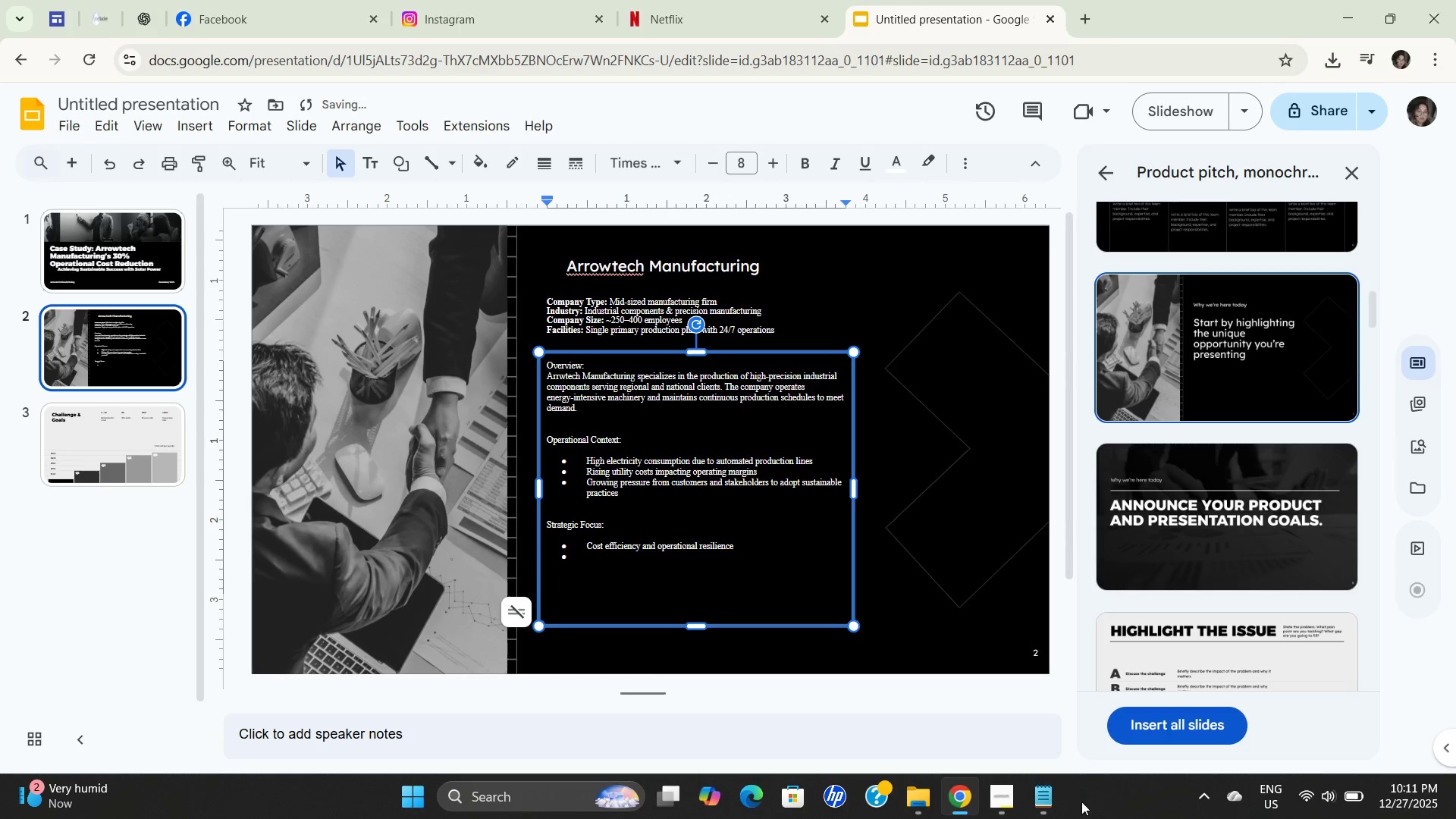 
left_click([1055, 797])
 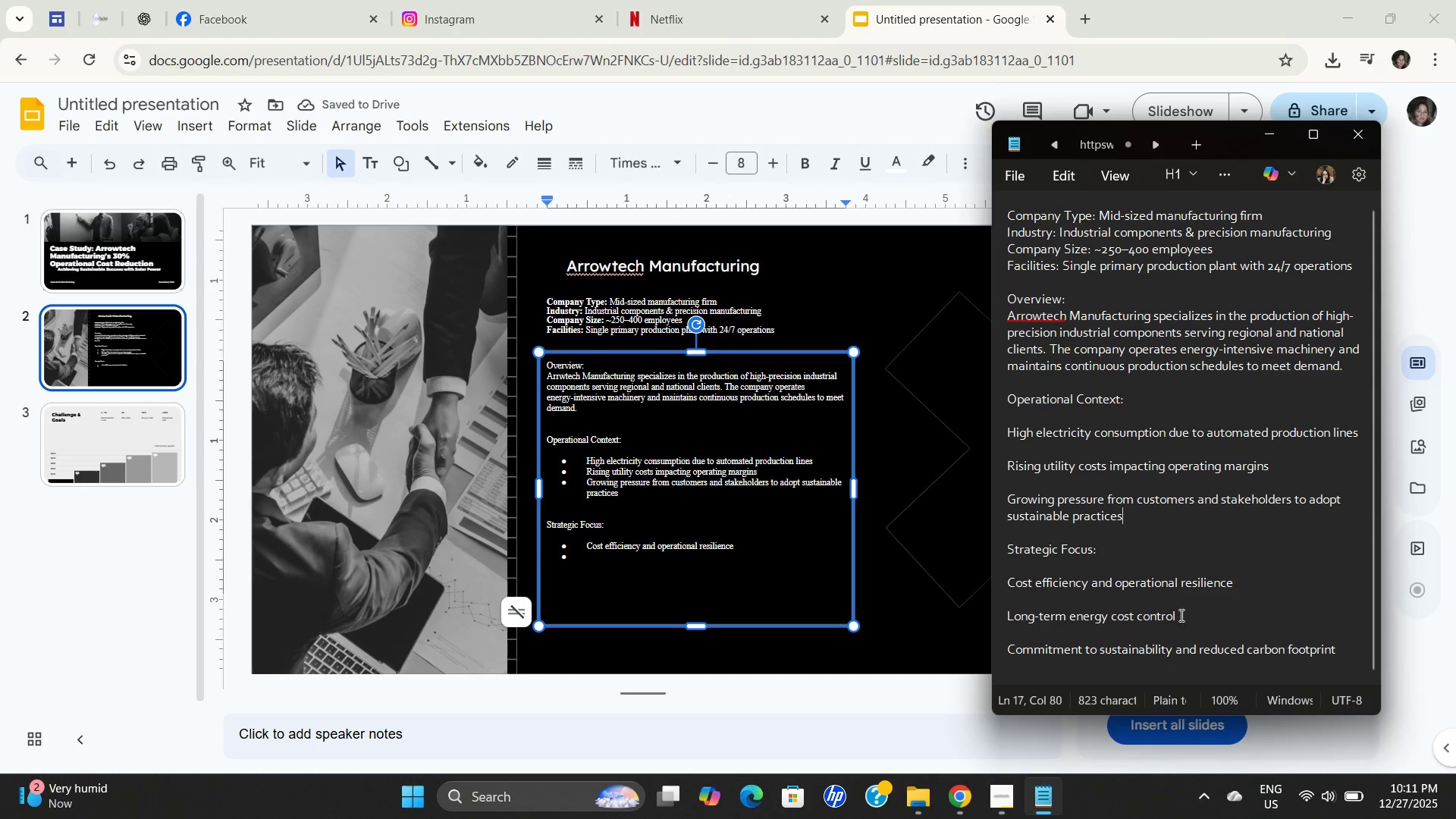 
left_click_drag(start_coordinate=[1184, 619], to_coordinate=[999, 621])
 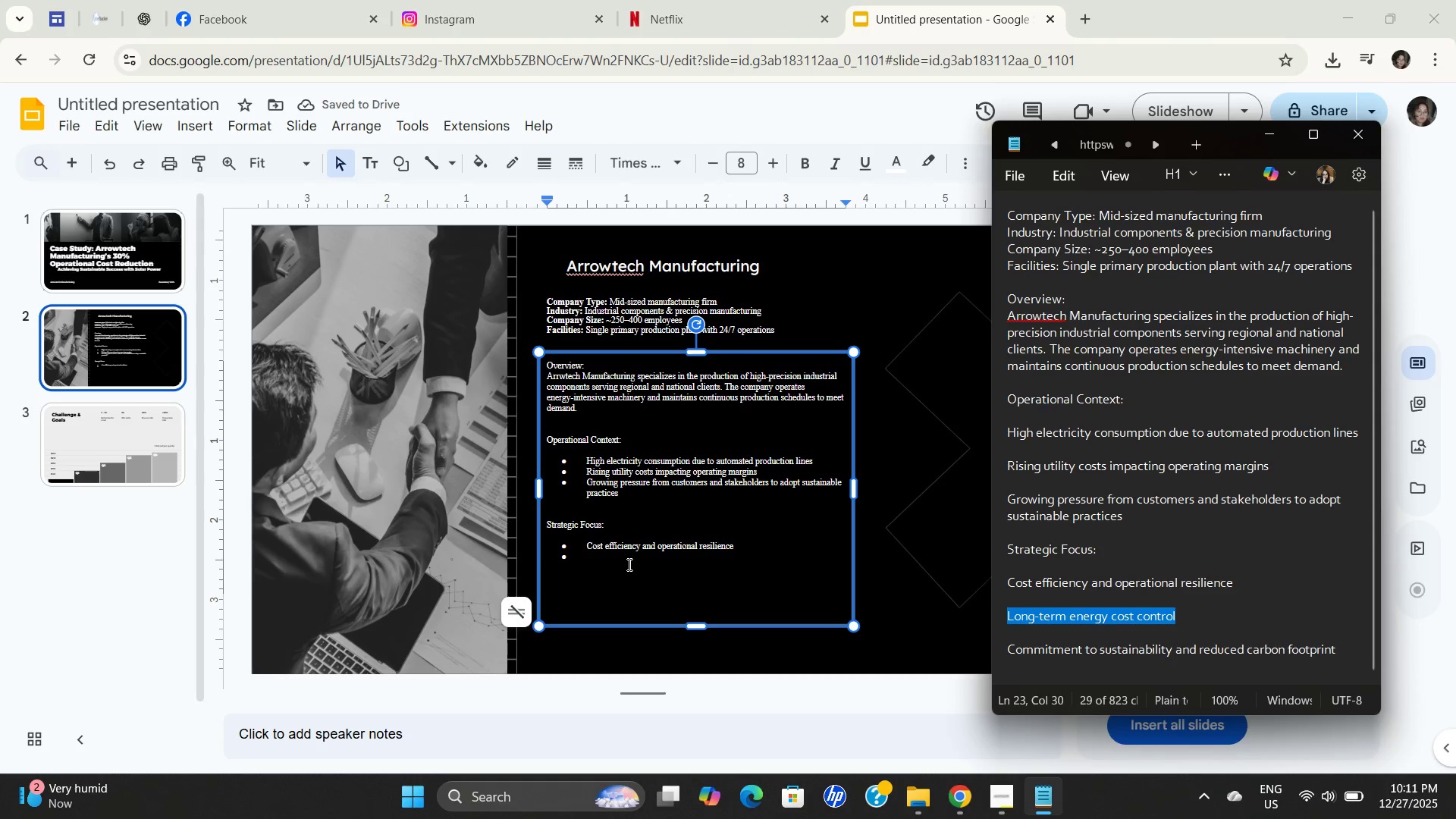 
key(Control+C)
 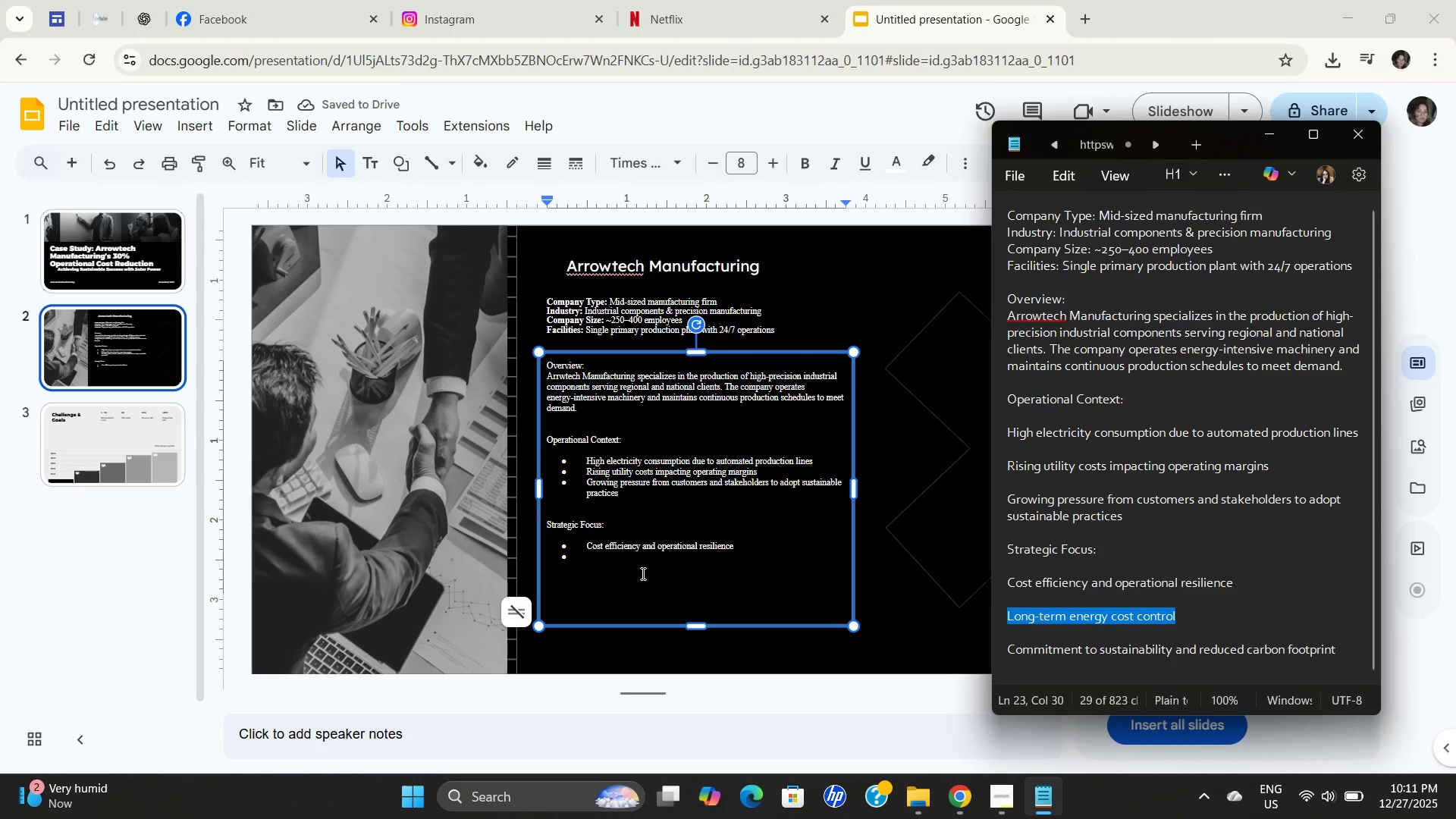 
key(Control+C)
 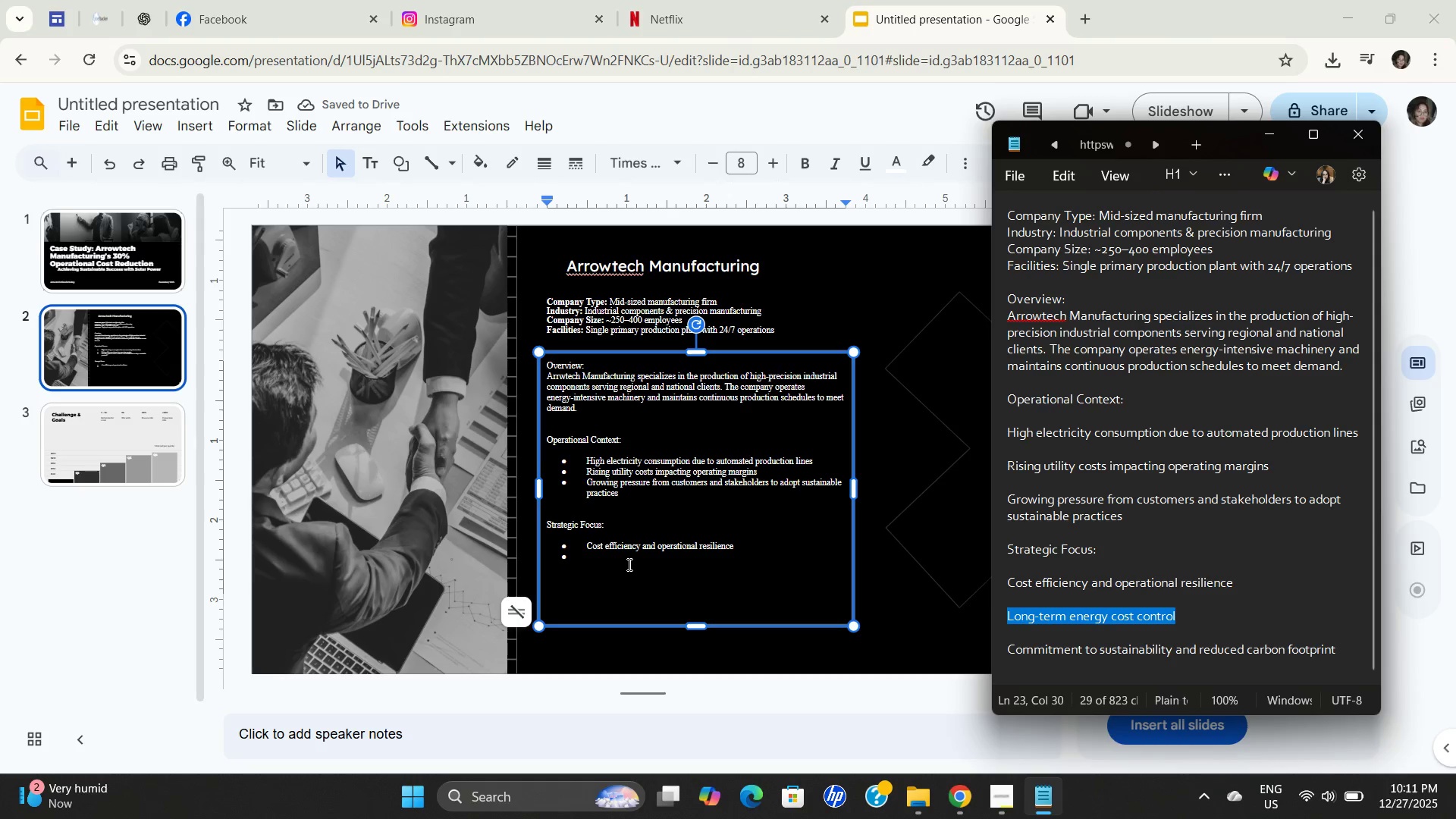 
key(Control+C)
 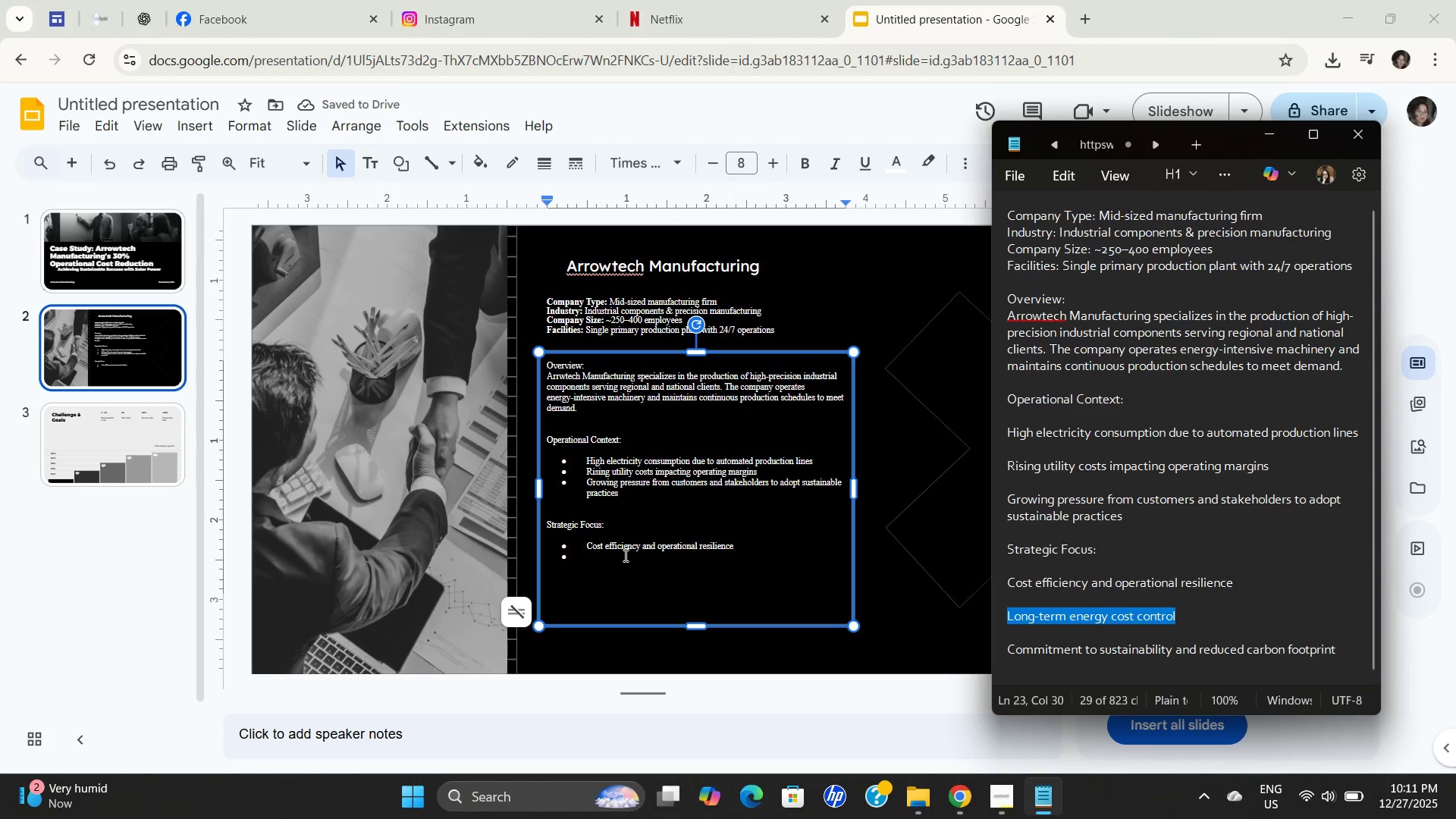 
left_click([624, 555])
 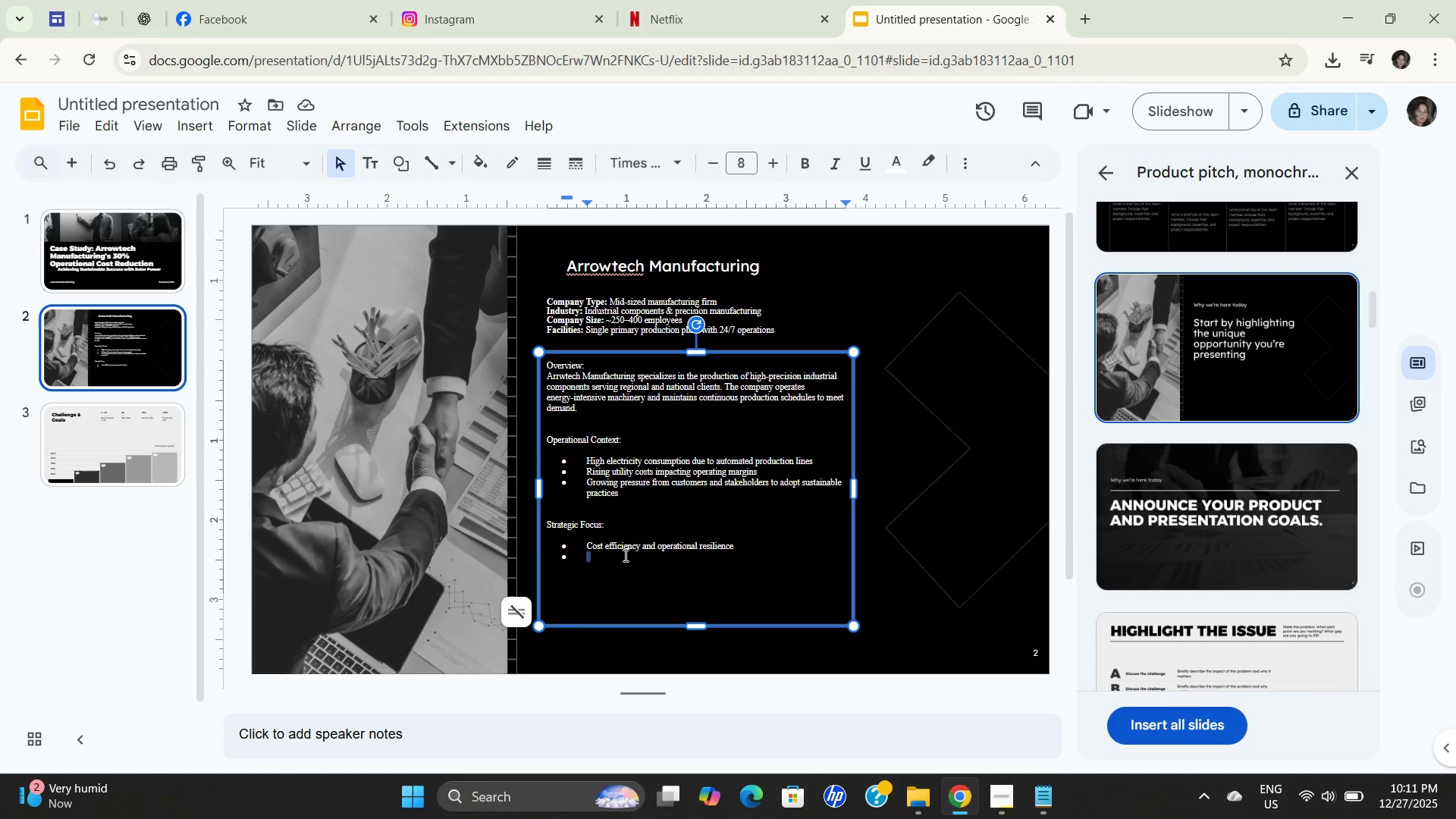 
key(Control+ControlLeft)
 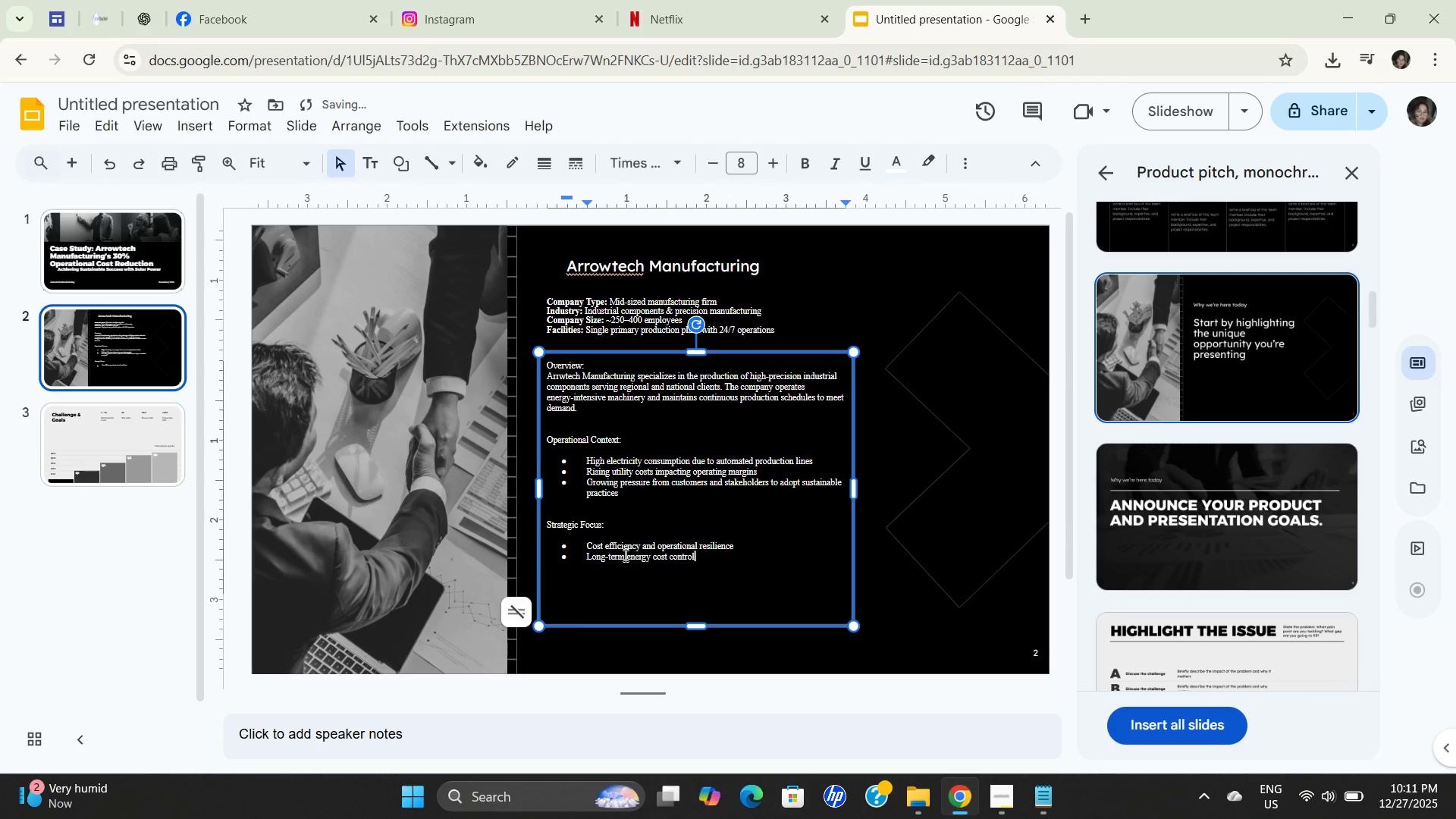 
key(Control+V)
 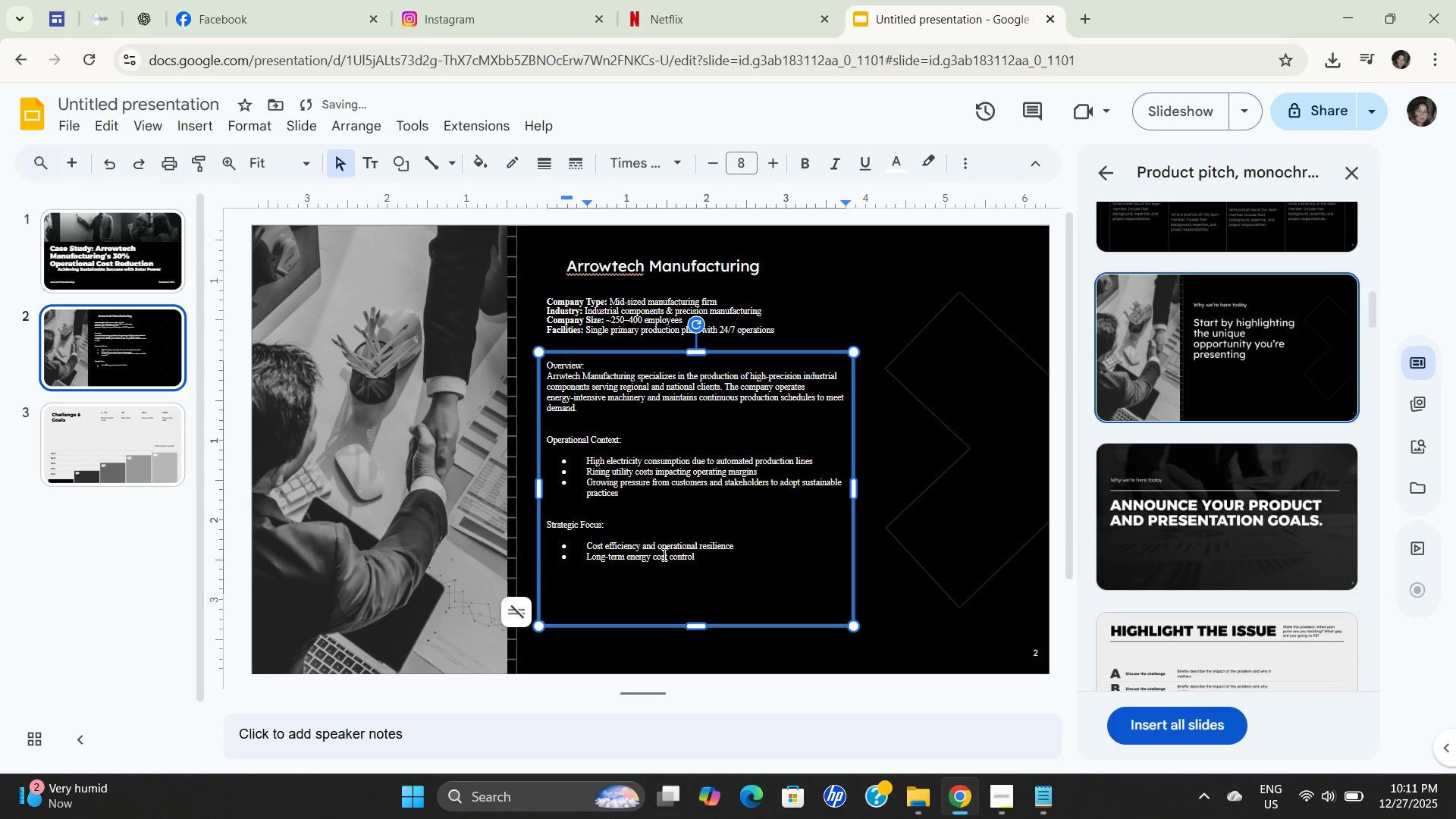 
key(NumpadEnter)
 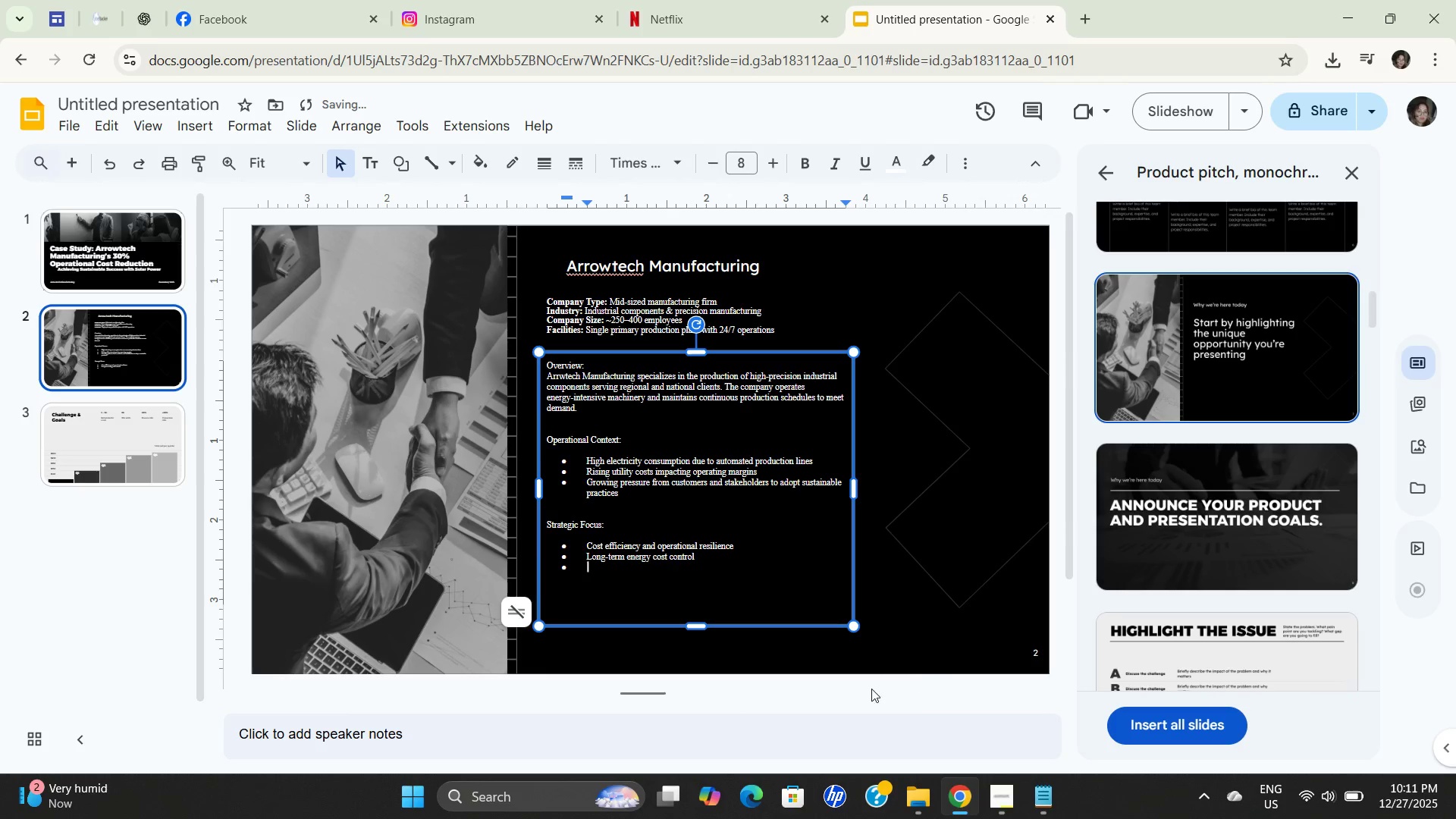 
left_click([1040, 787])
 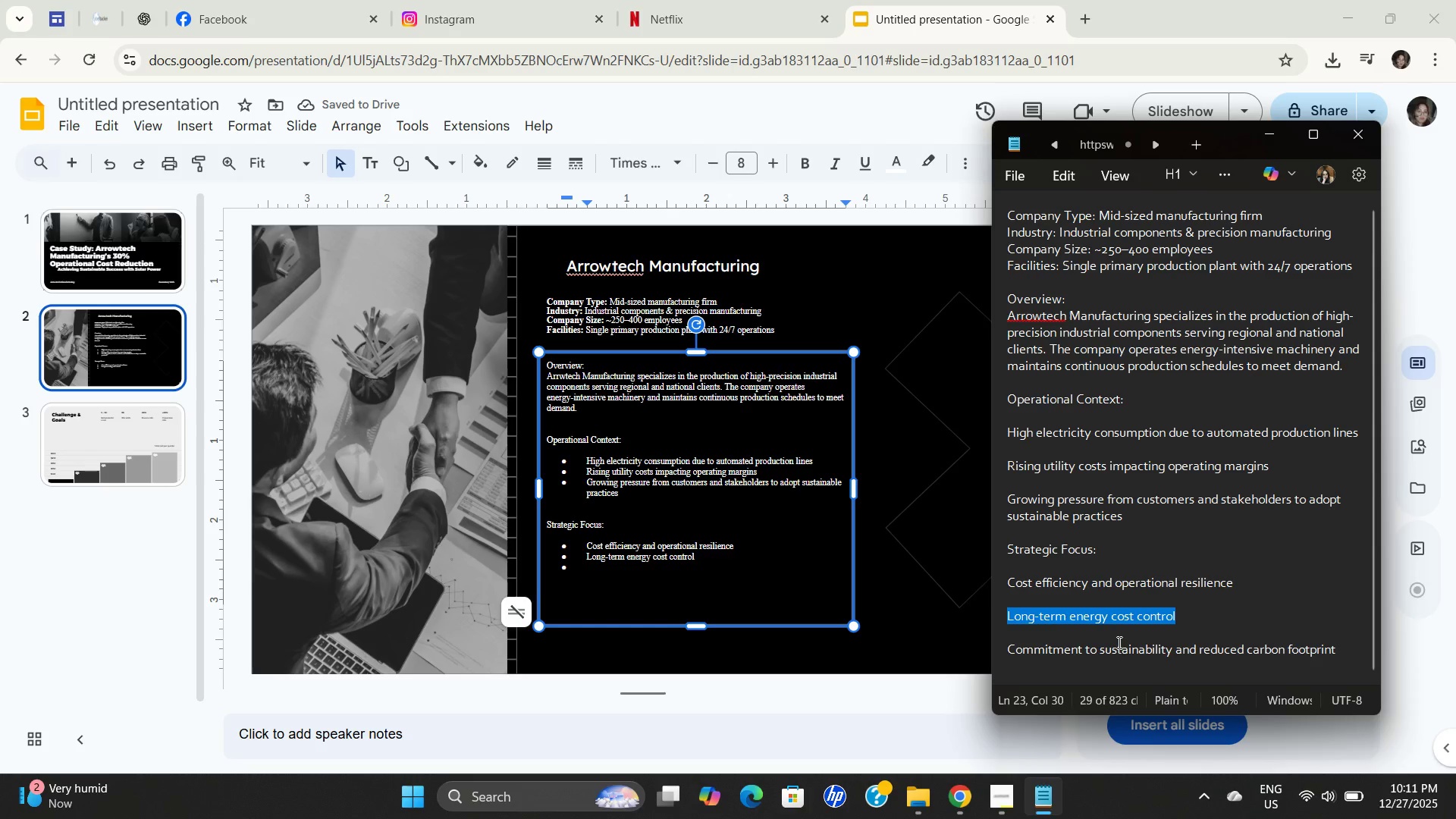 
double_click([1118, 642])
 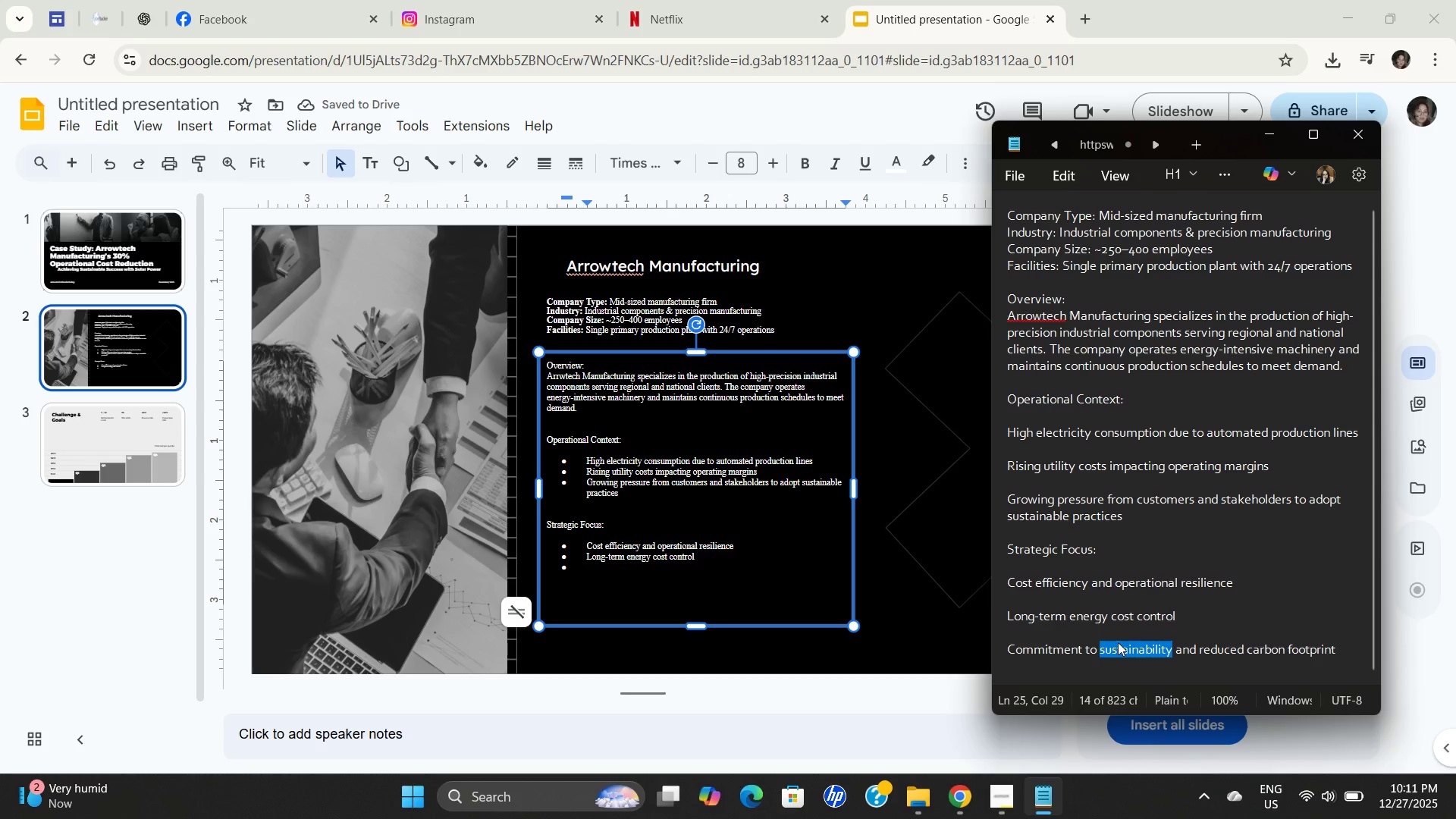 
triple_click([1118, 642])
 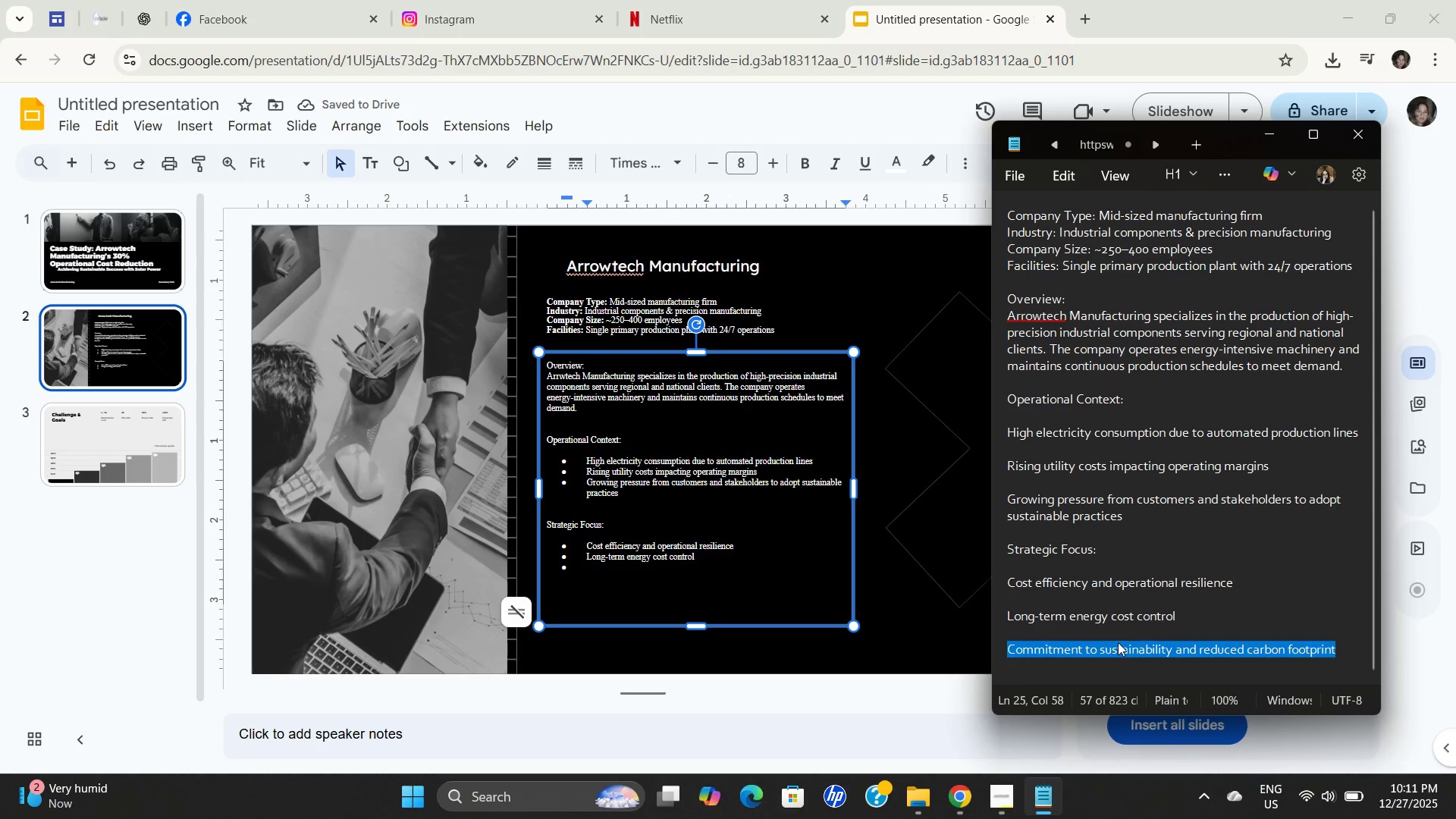 
key(Control+C)
 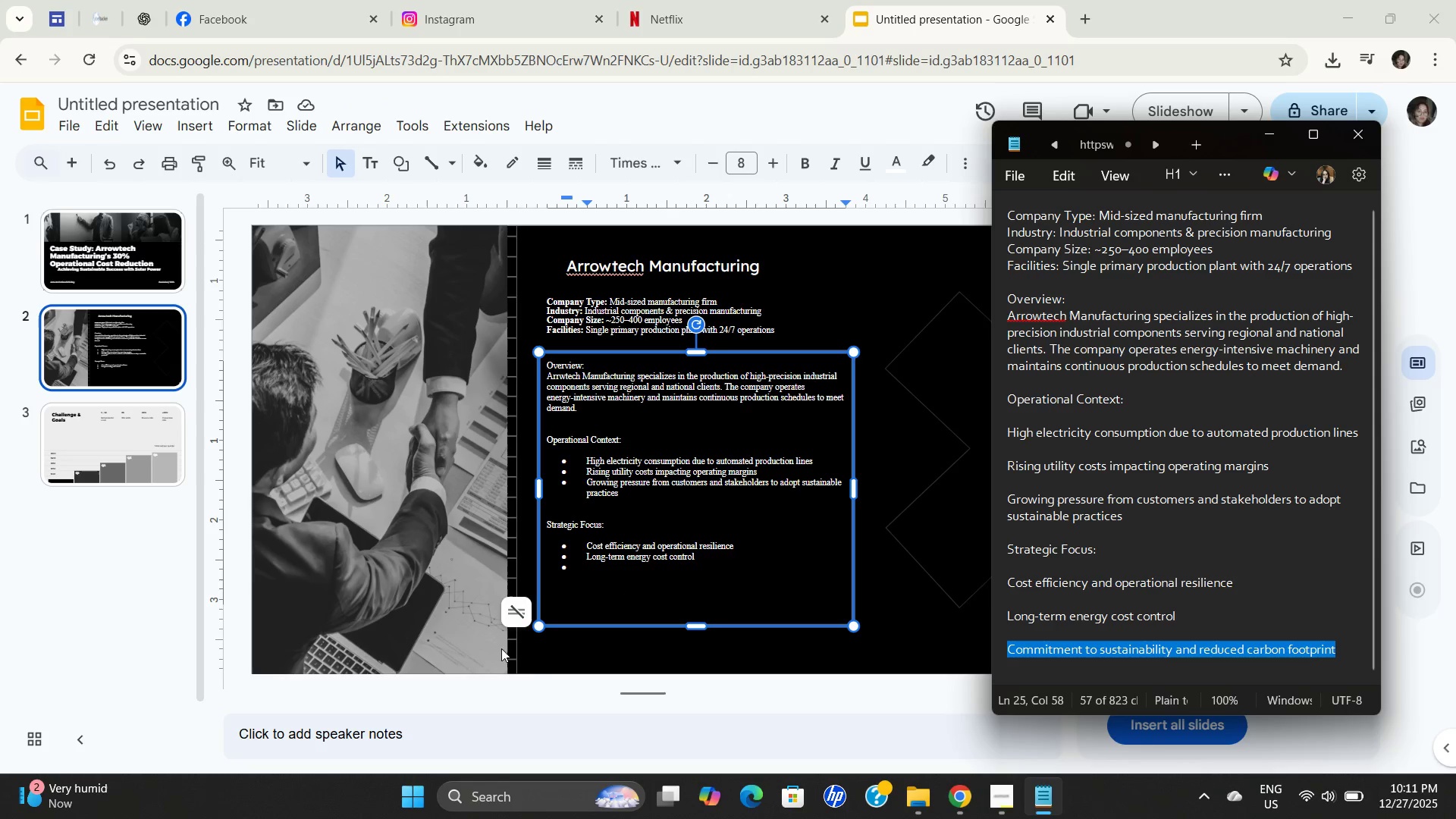 
key(Control+C)
 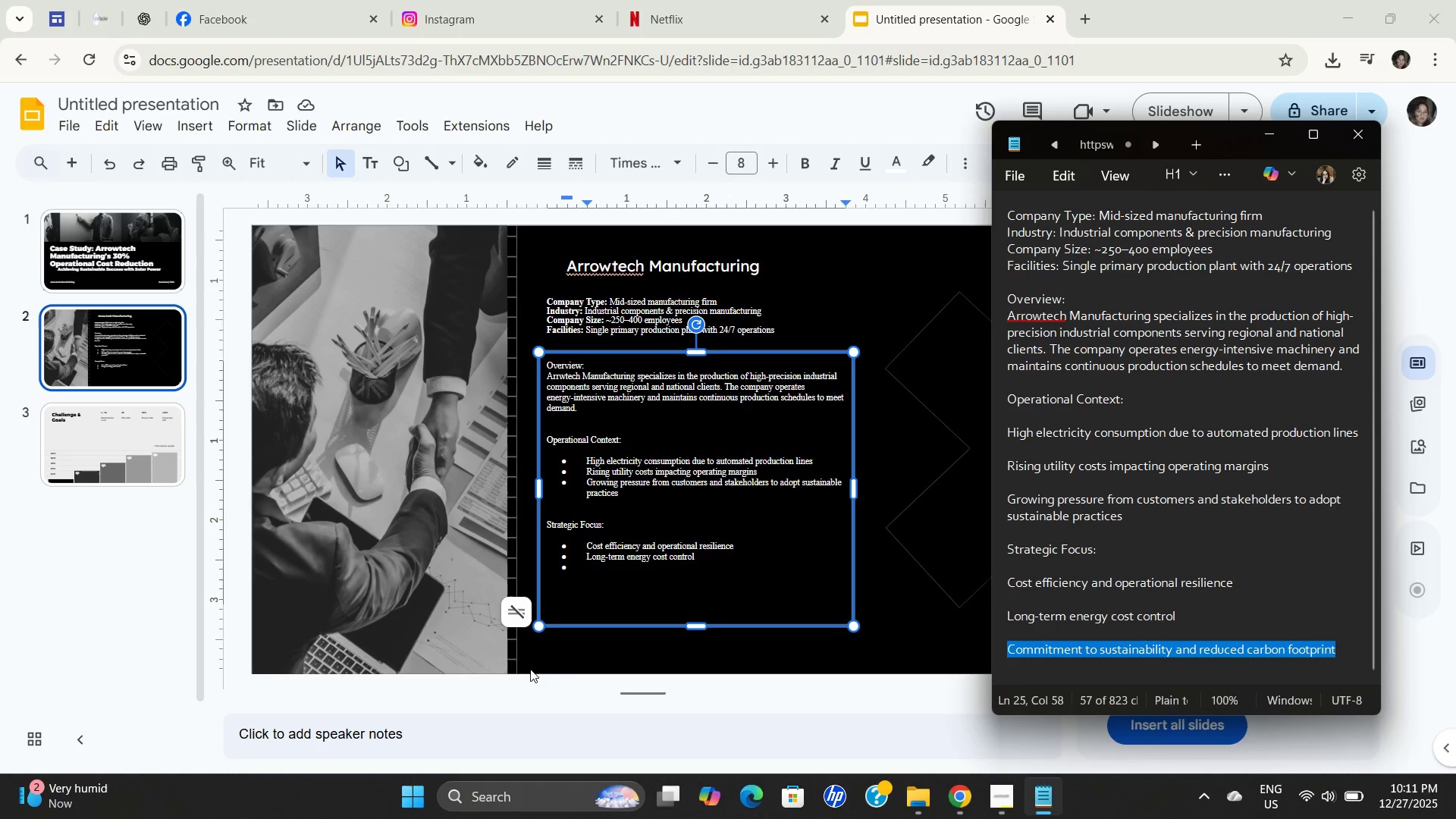 
key(Control+C)
 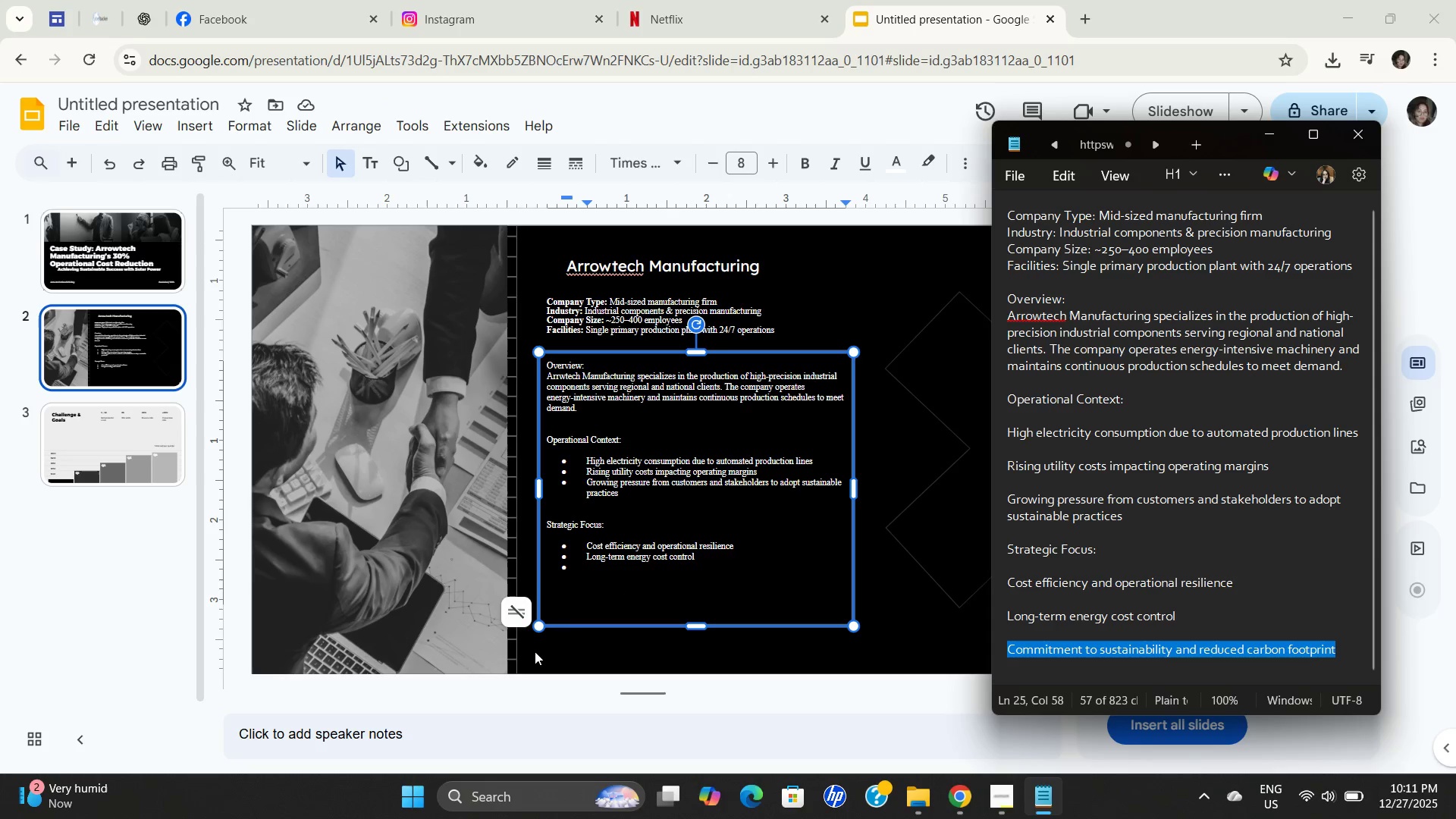 
key(Control+C)
 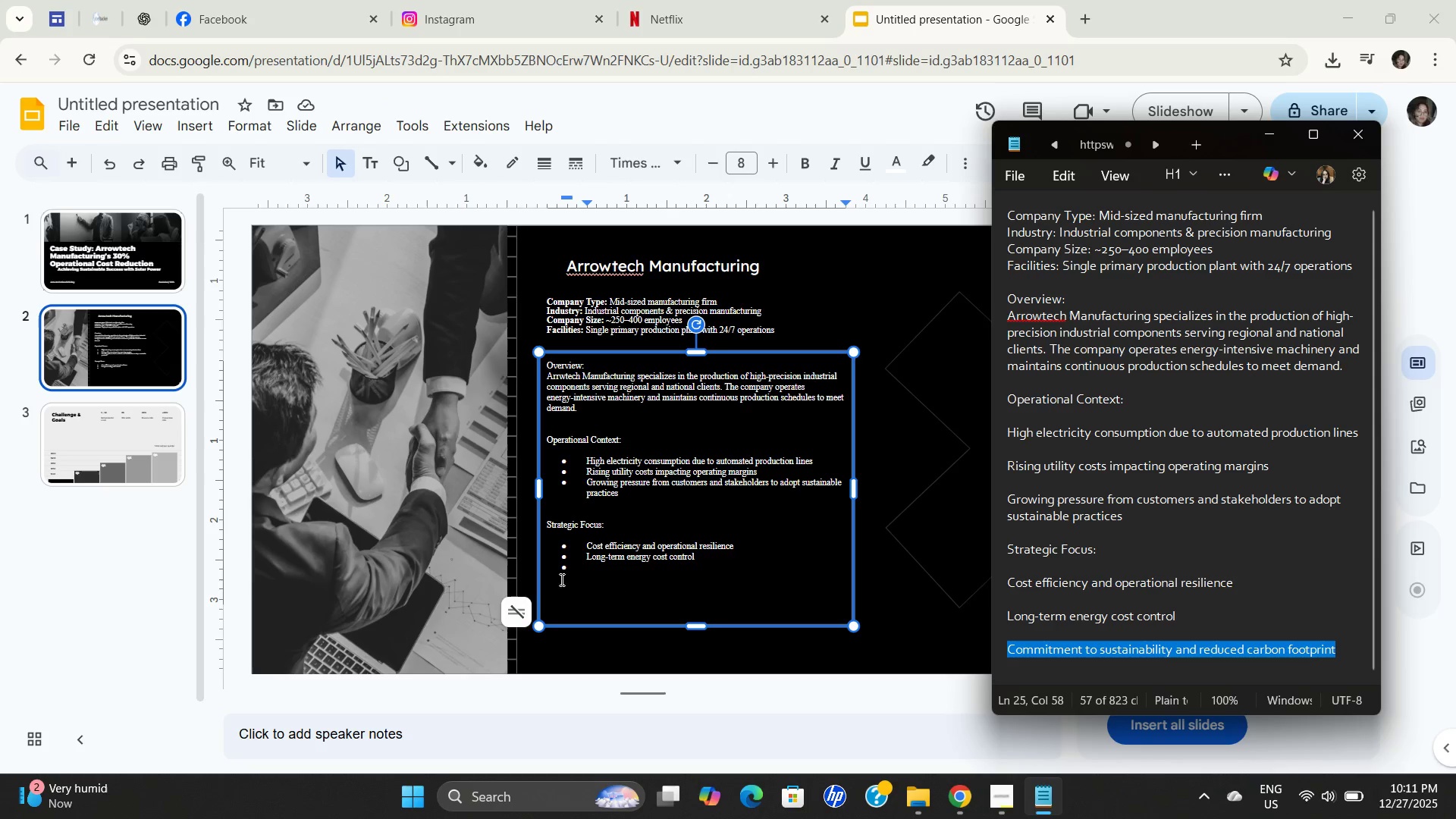 
key(Control+C)
 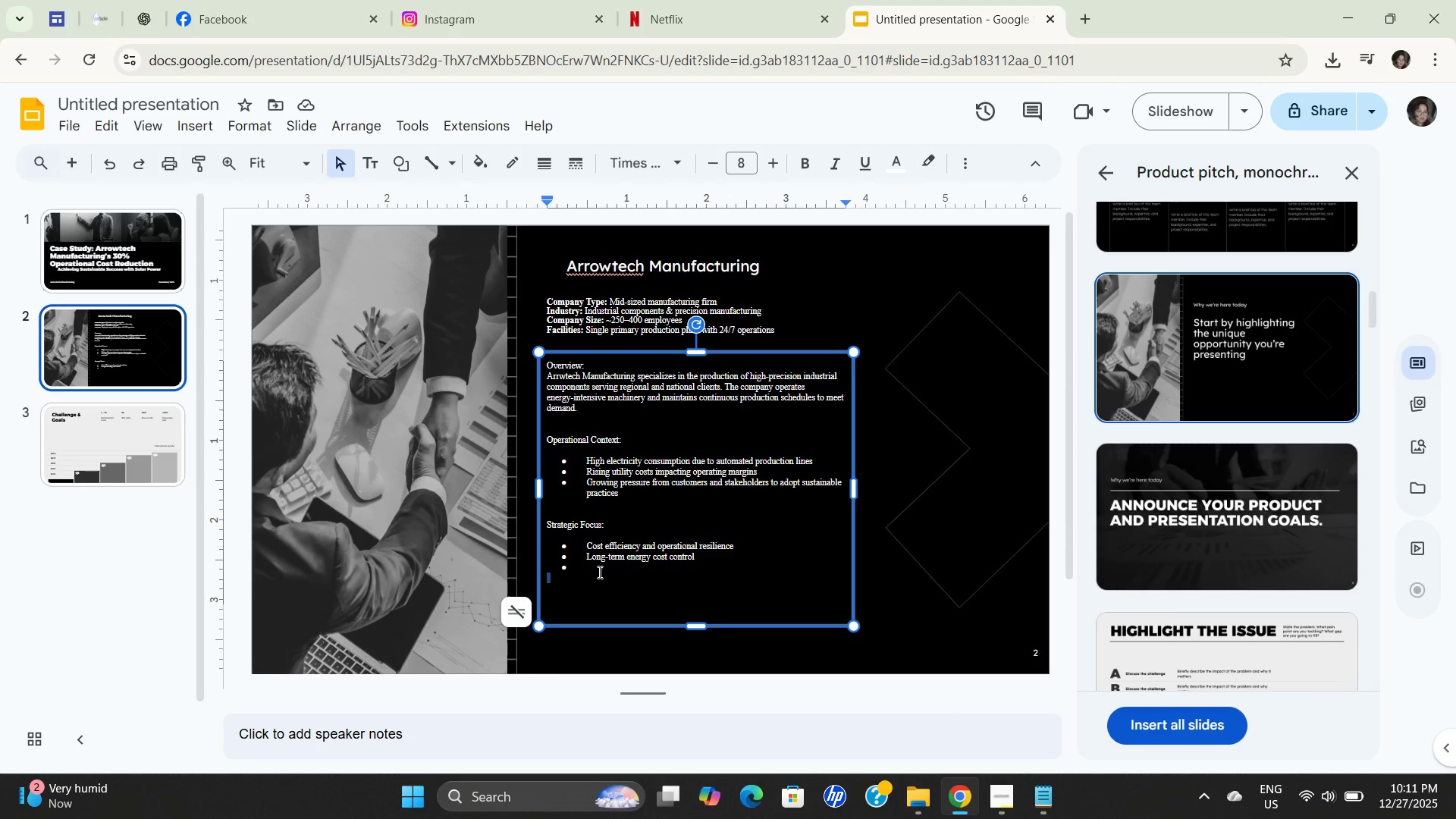 
left_click([598, 567])
 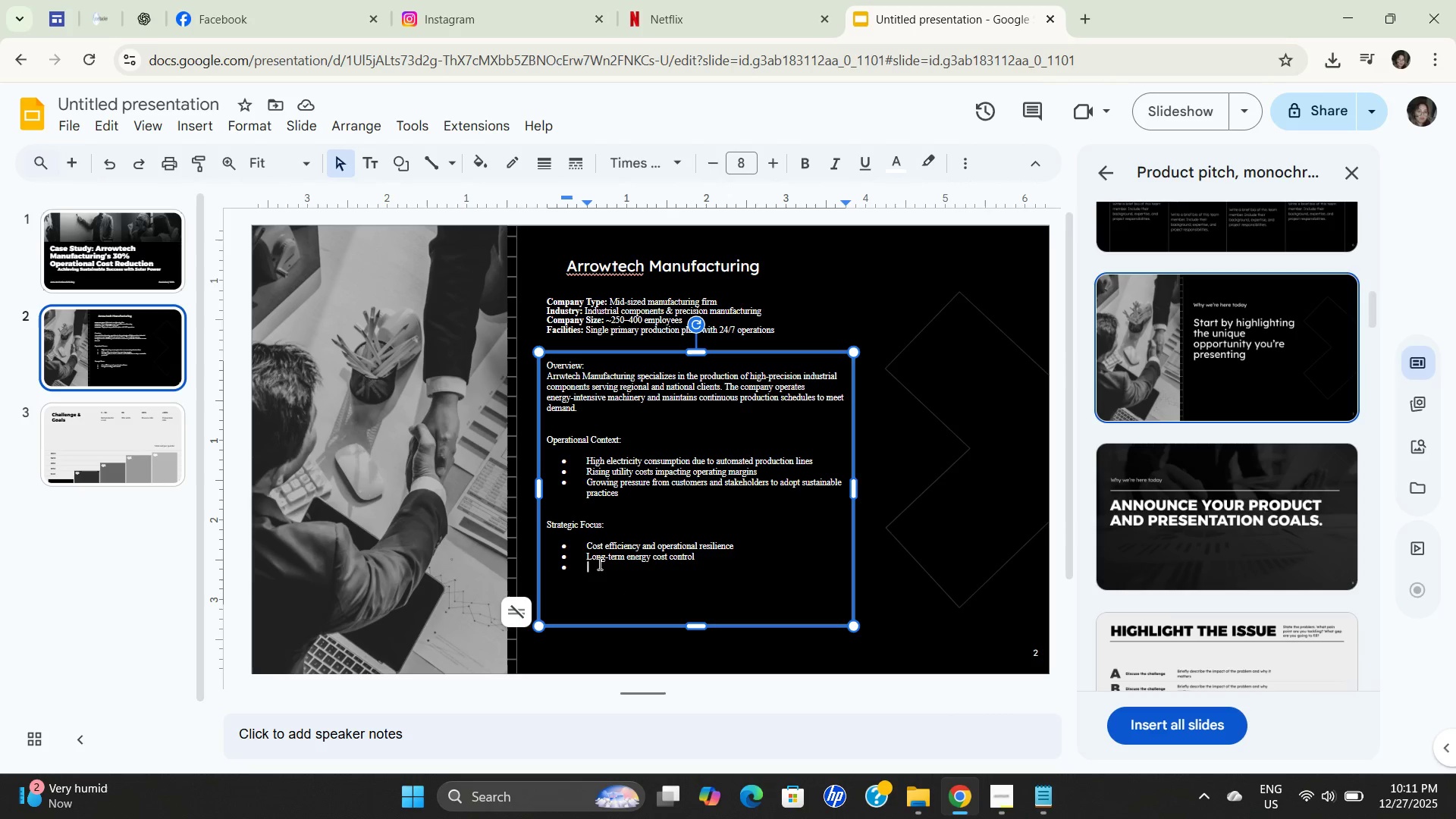 
key(Control+V)
 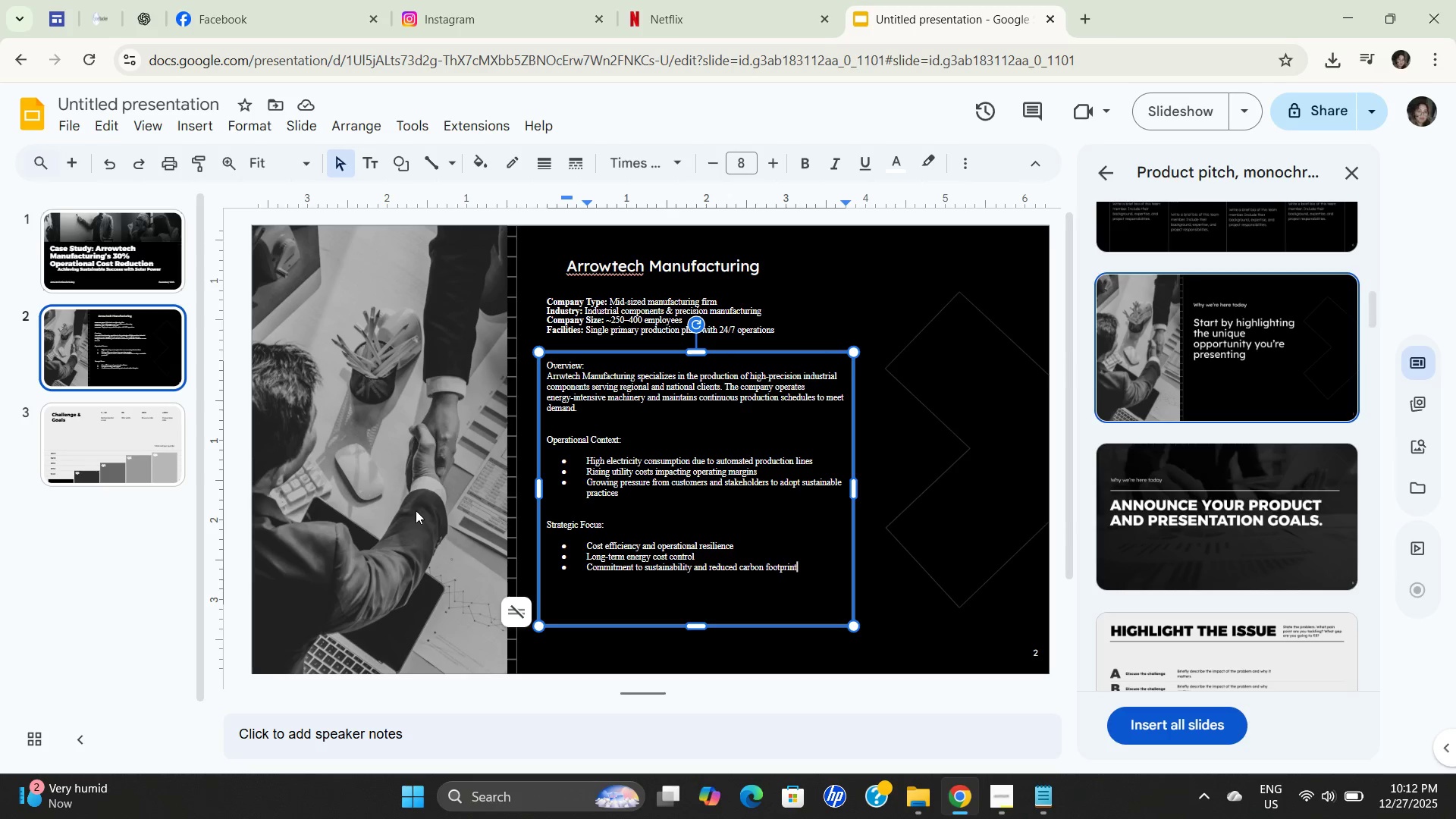 
wait(24.31)
 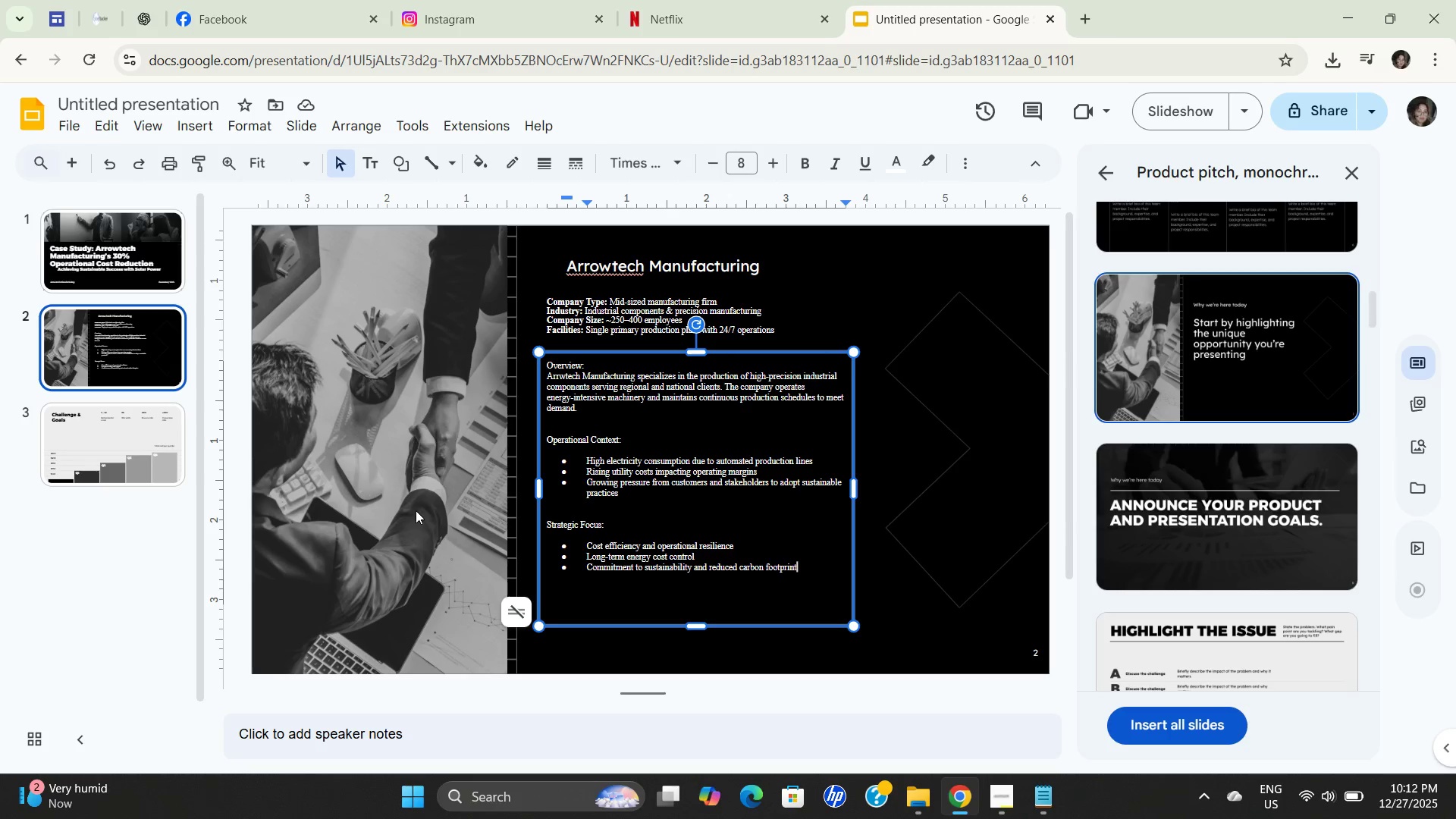 
left_click_drag(start_coordinate=[869, 316], to_coordinate=[896, 308])
 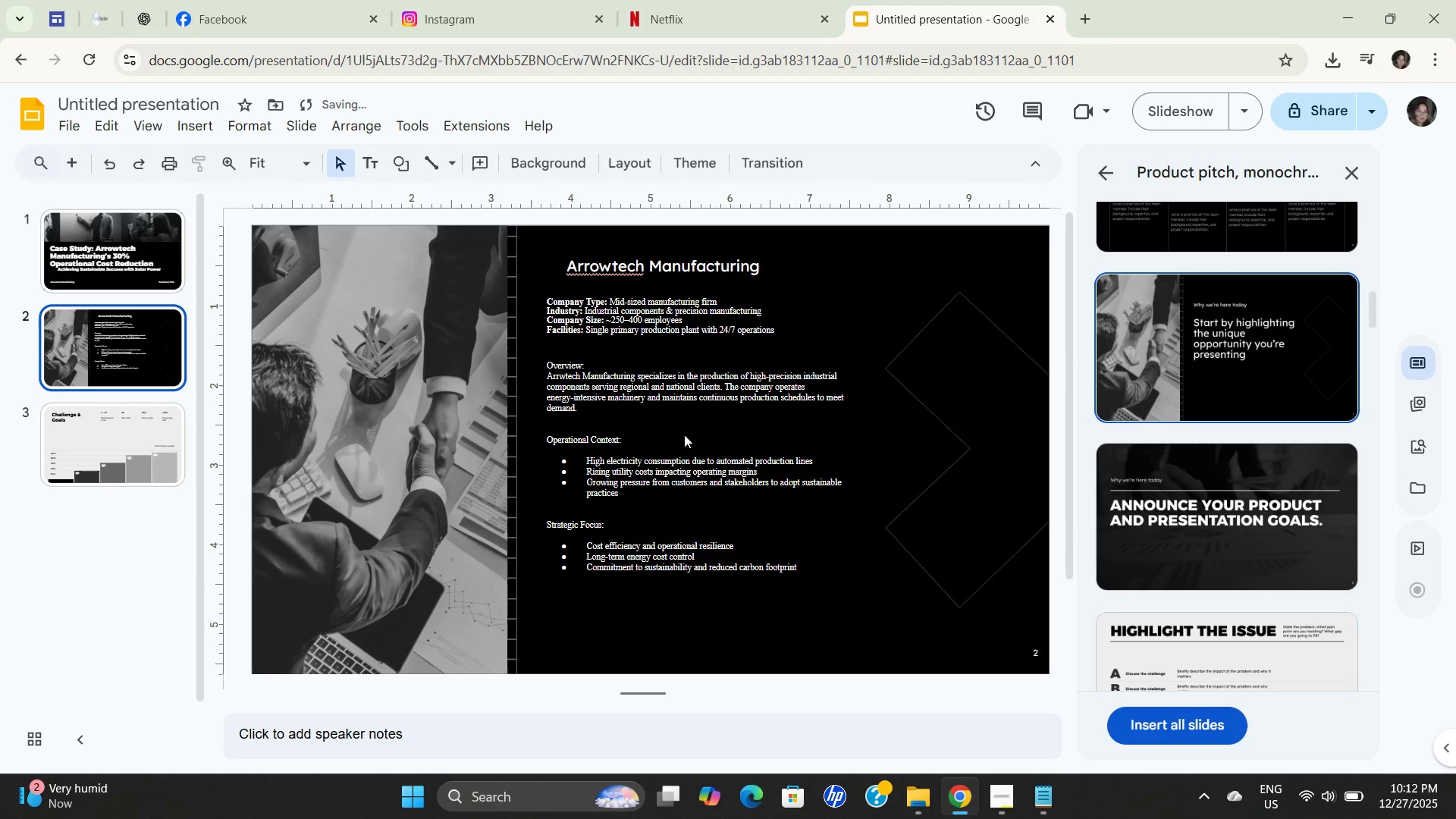 
left_click([695, 379])
 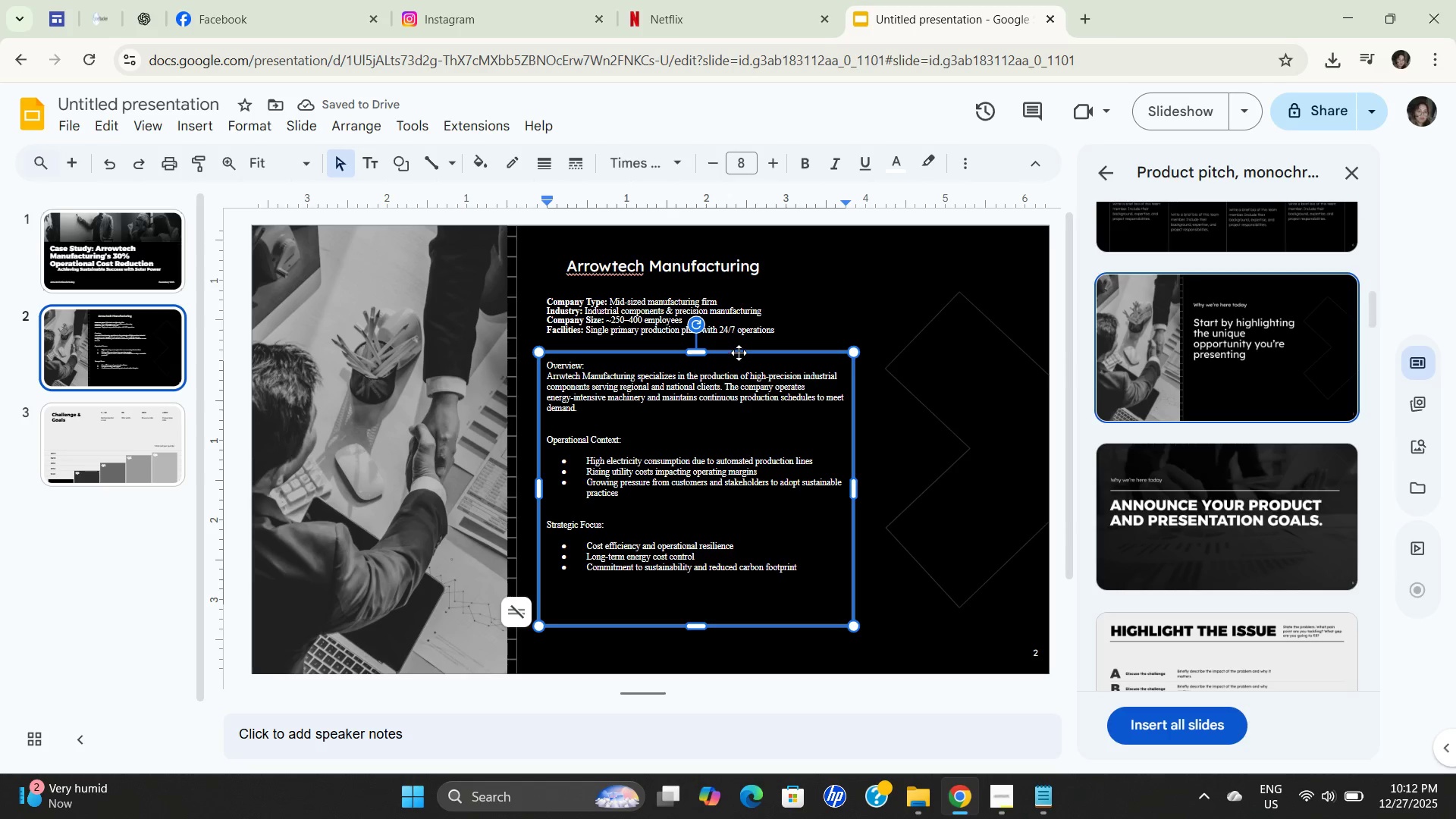 
left_click_drag(start_coordinate=[739, 353], to_coordinate=[737, 377])
 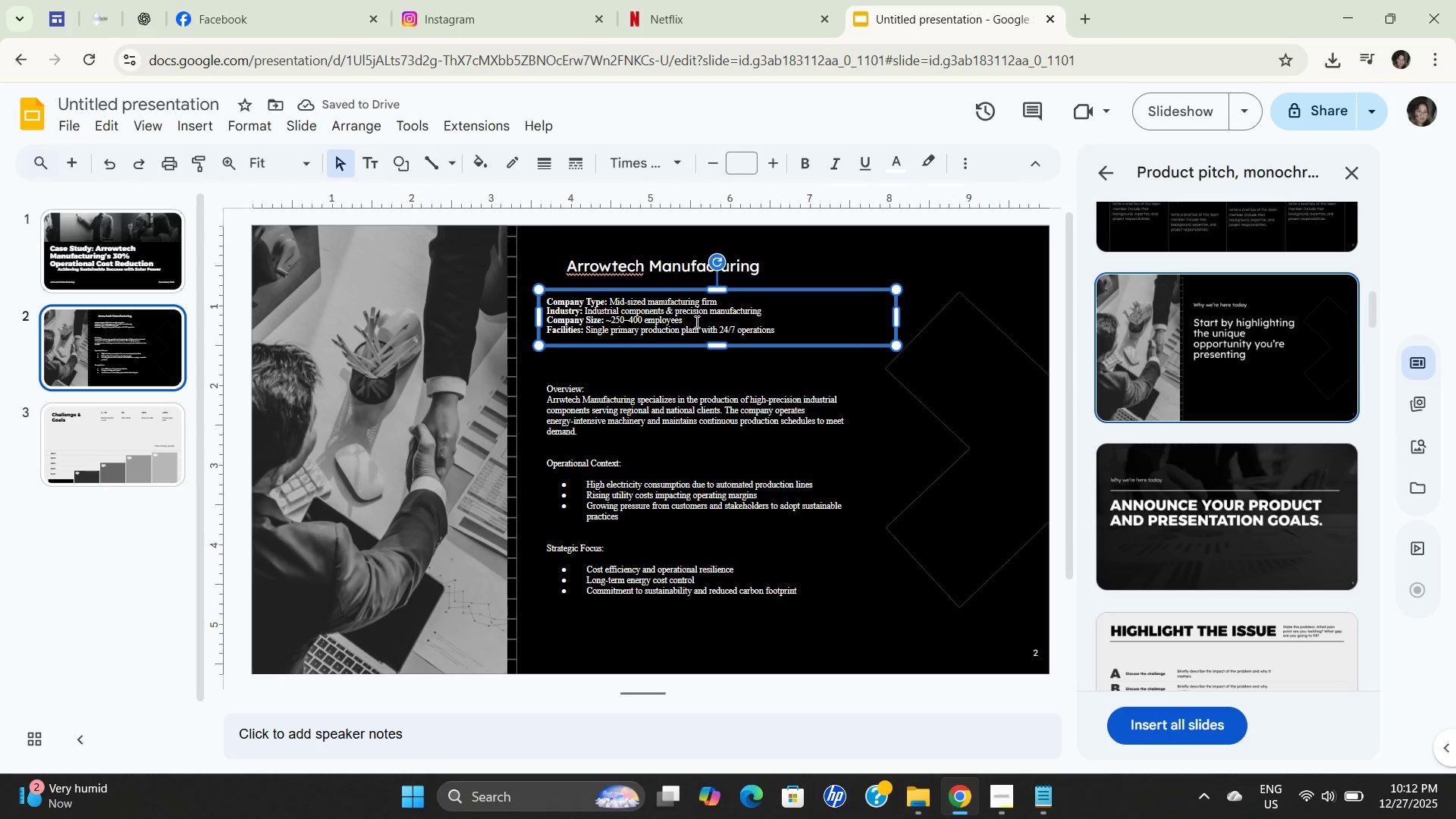 
left_click([629, 265])
 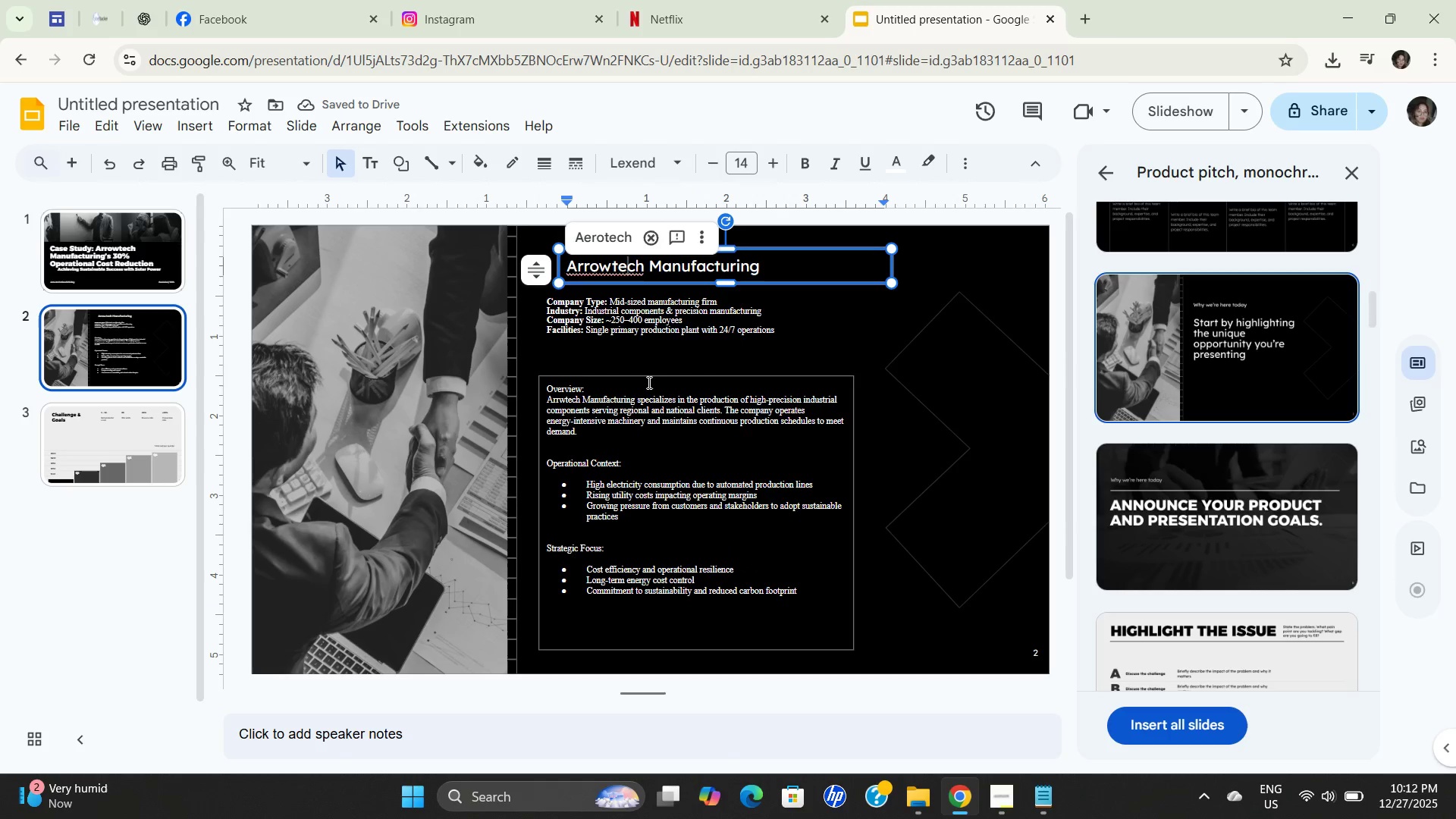 
left_click([676, 325])
 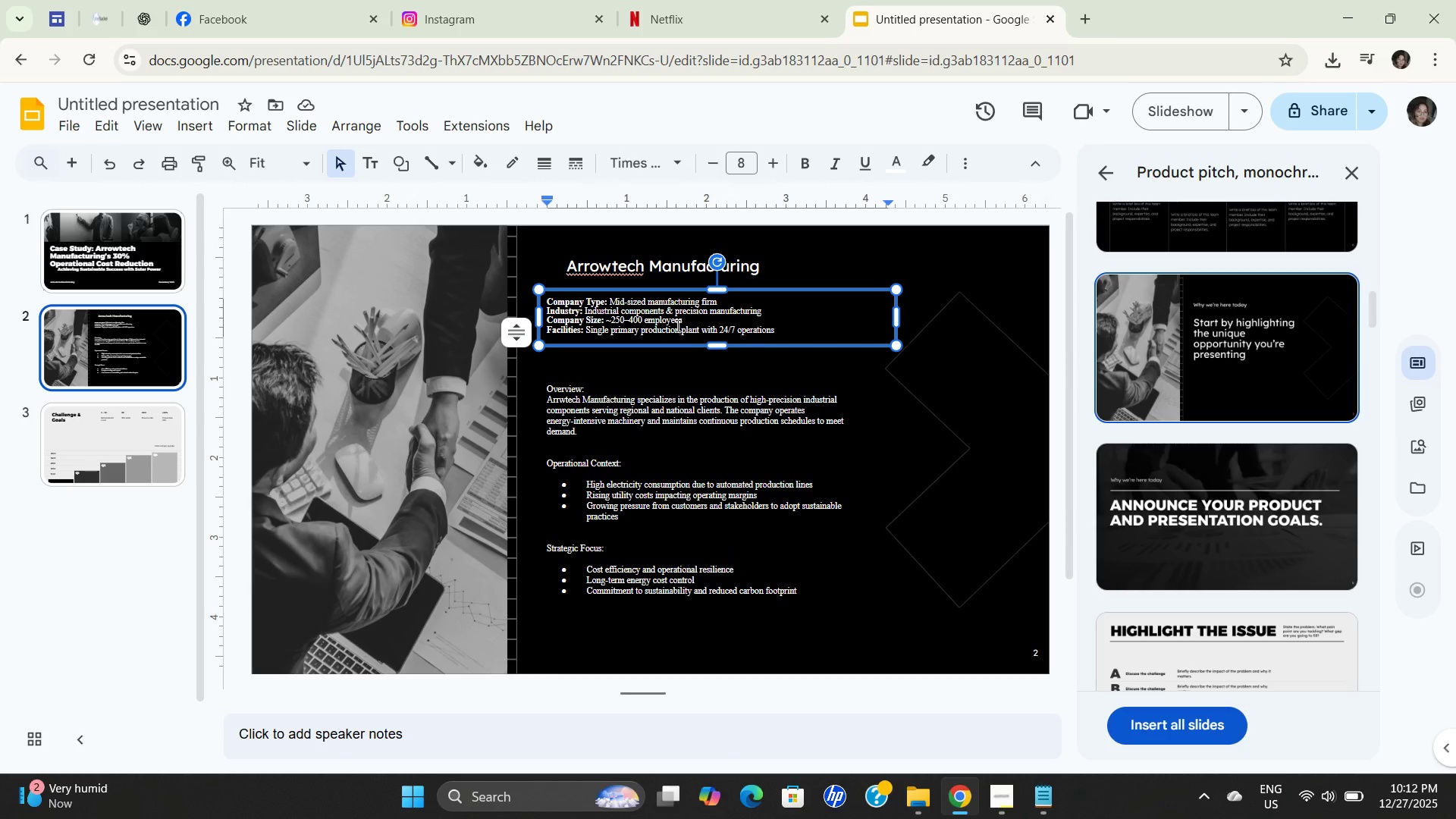 
left_click_drag(start_coordinate=[676, 325], to_coordinate=[683, 340])